 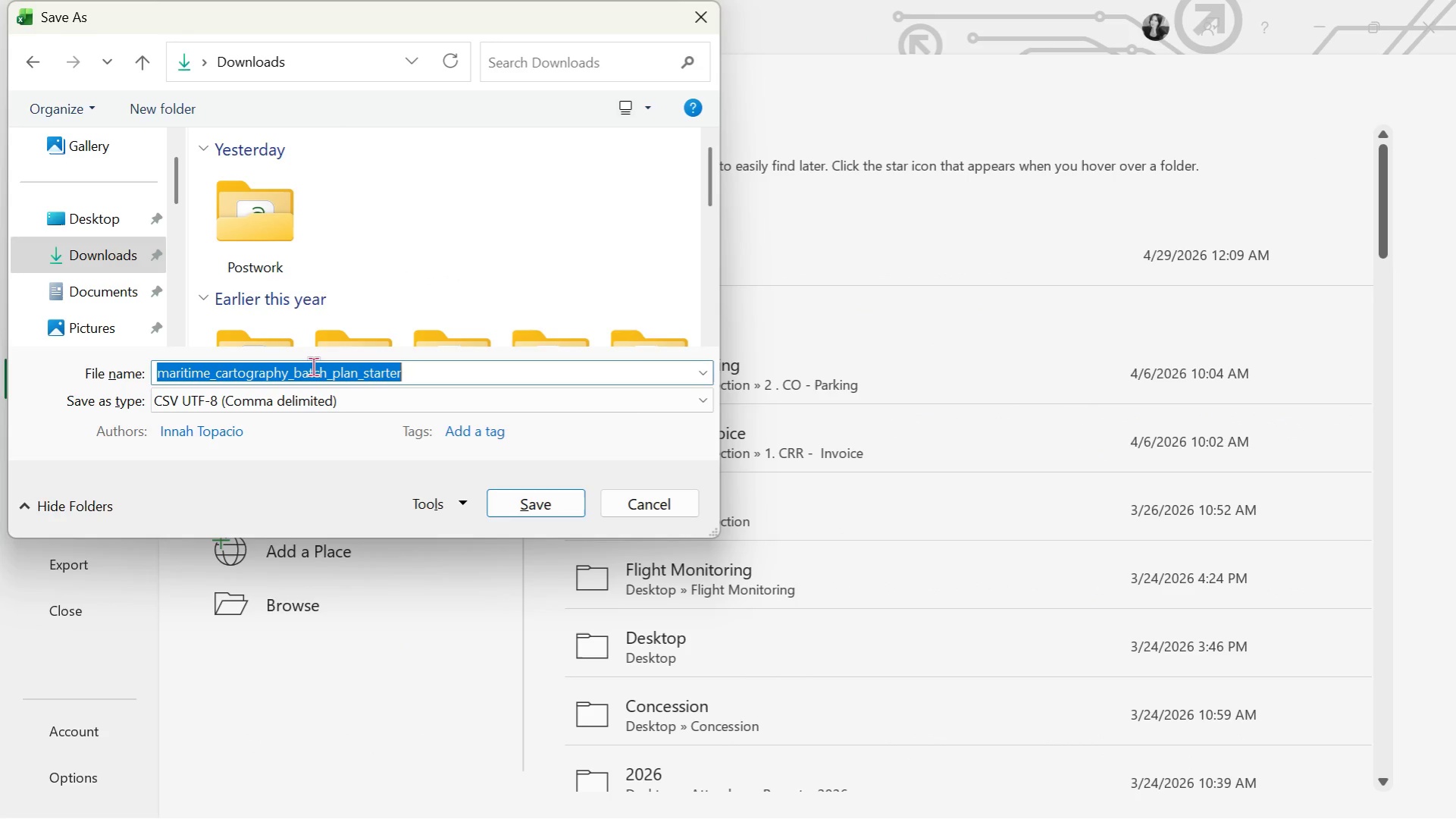 
key(Control+V)
 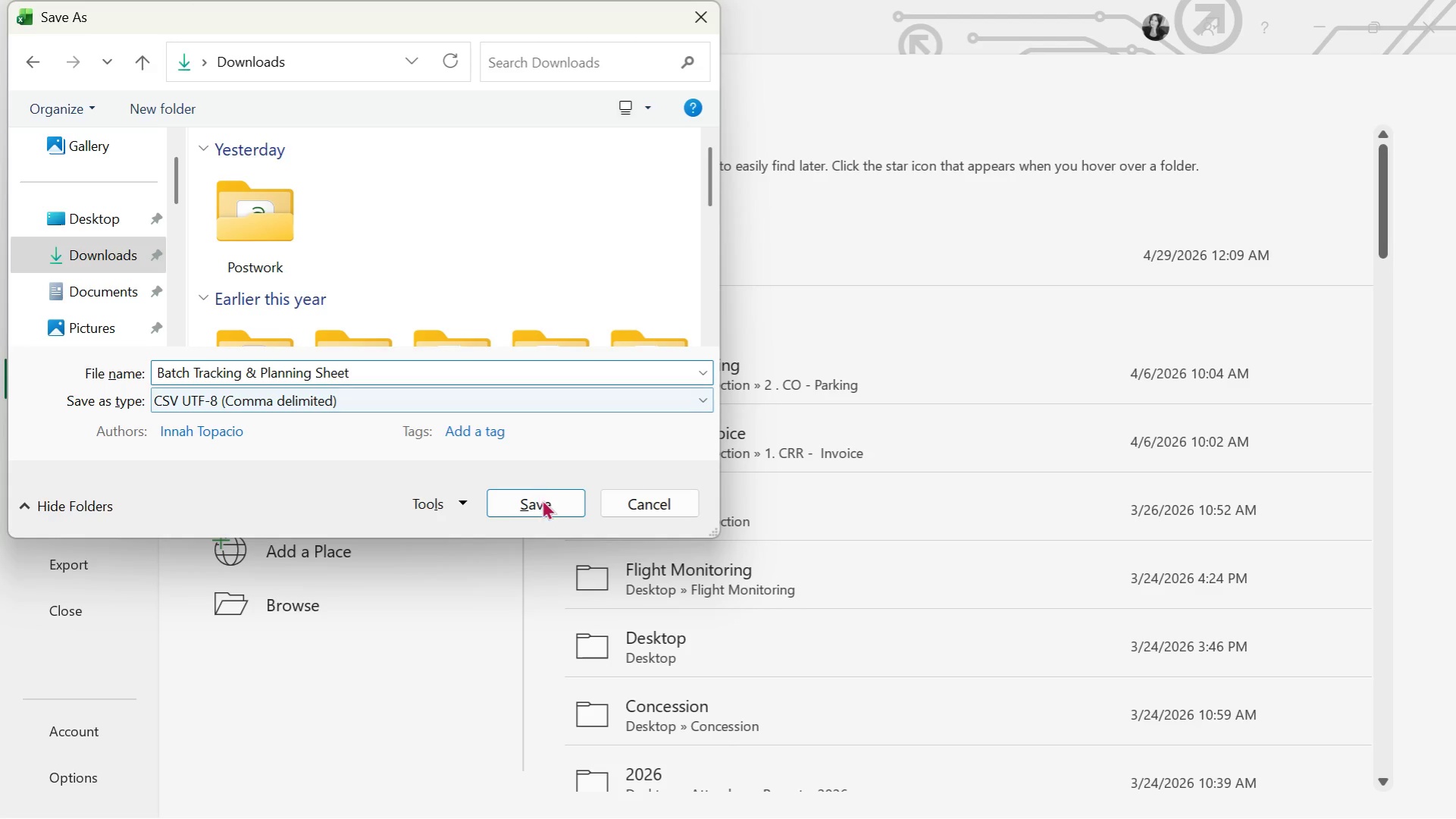 
left_click([543, 502])
 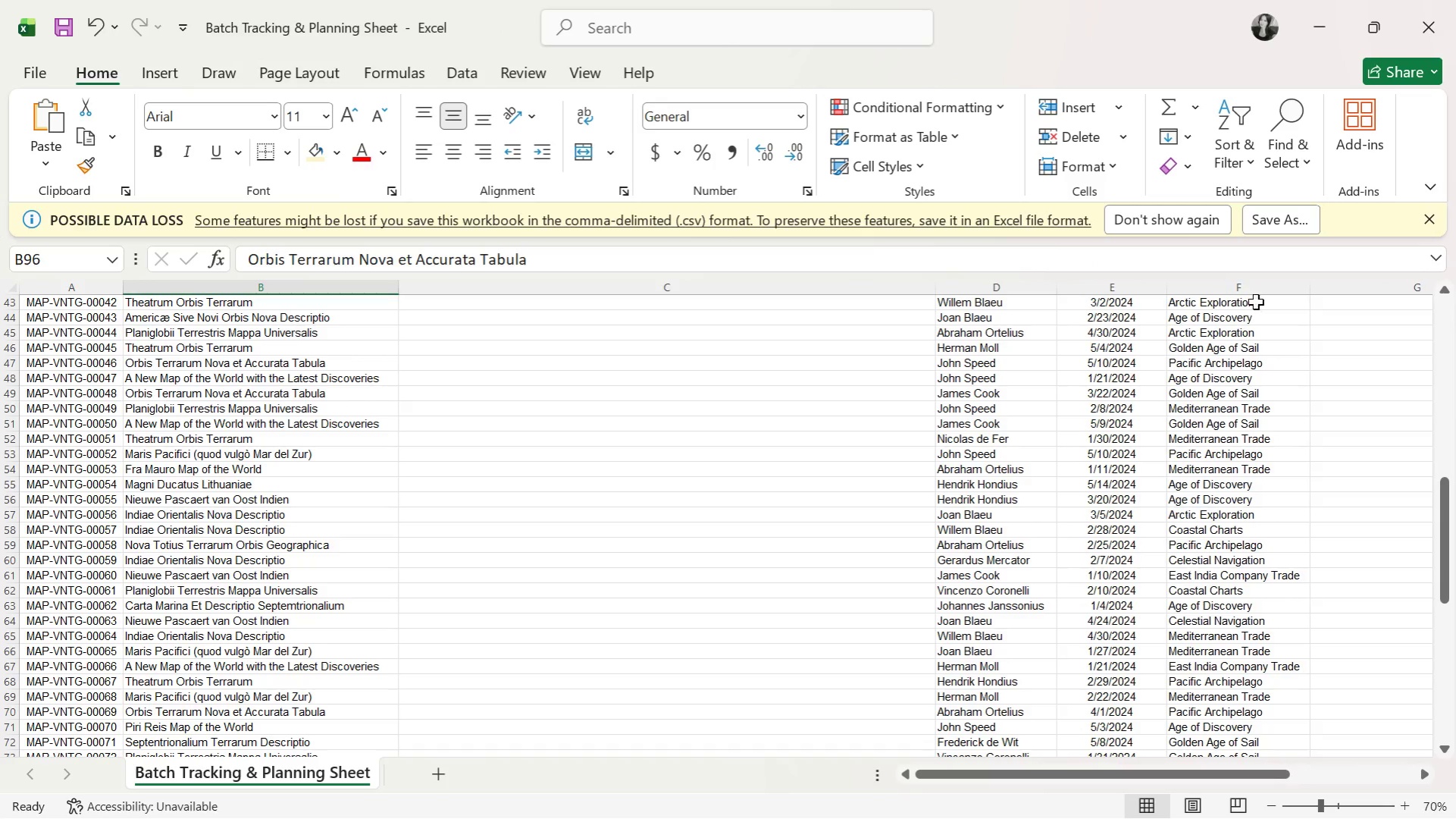 
left_click([1295, 215])
 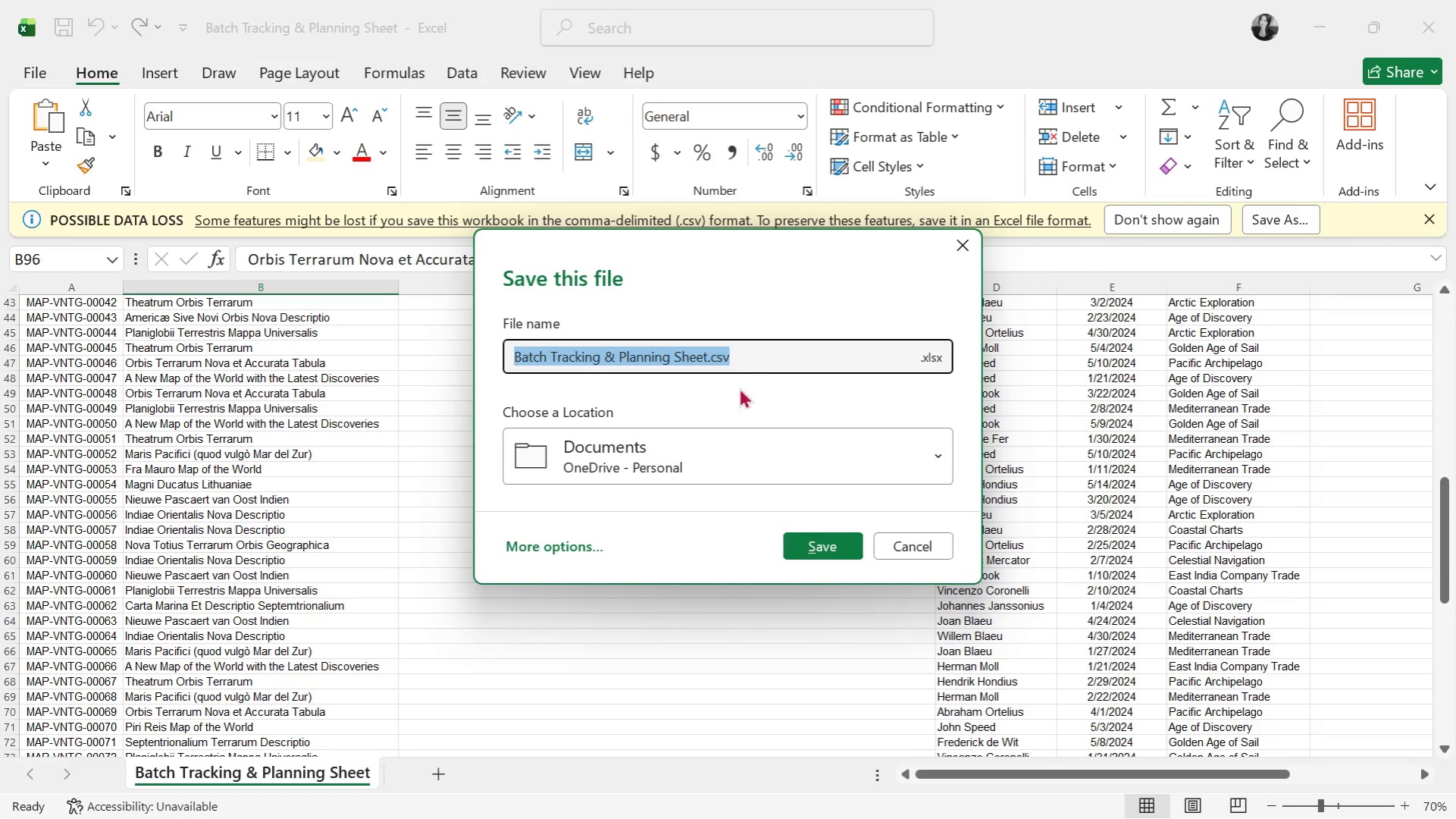 
left_click([694, 450])
 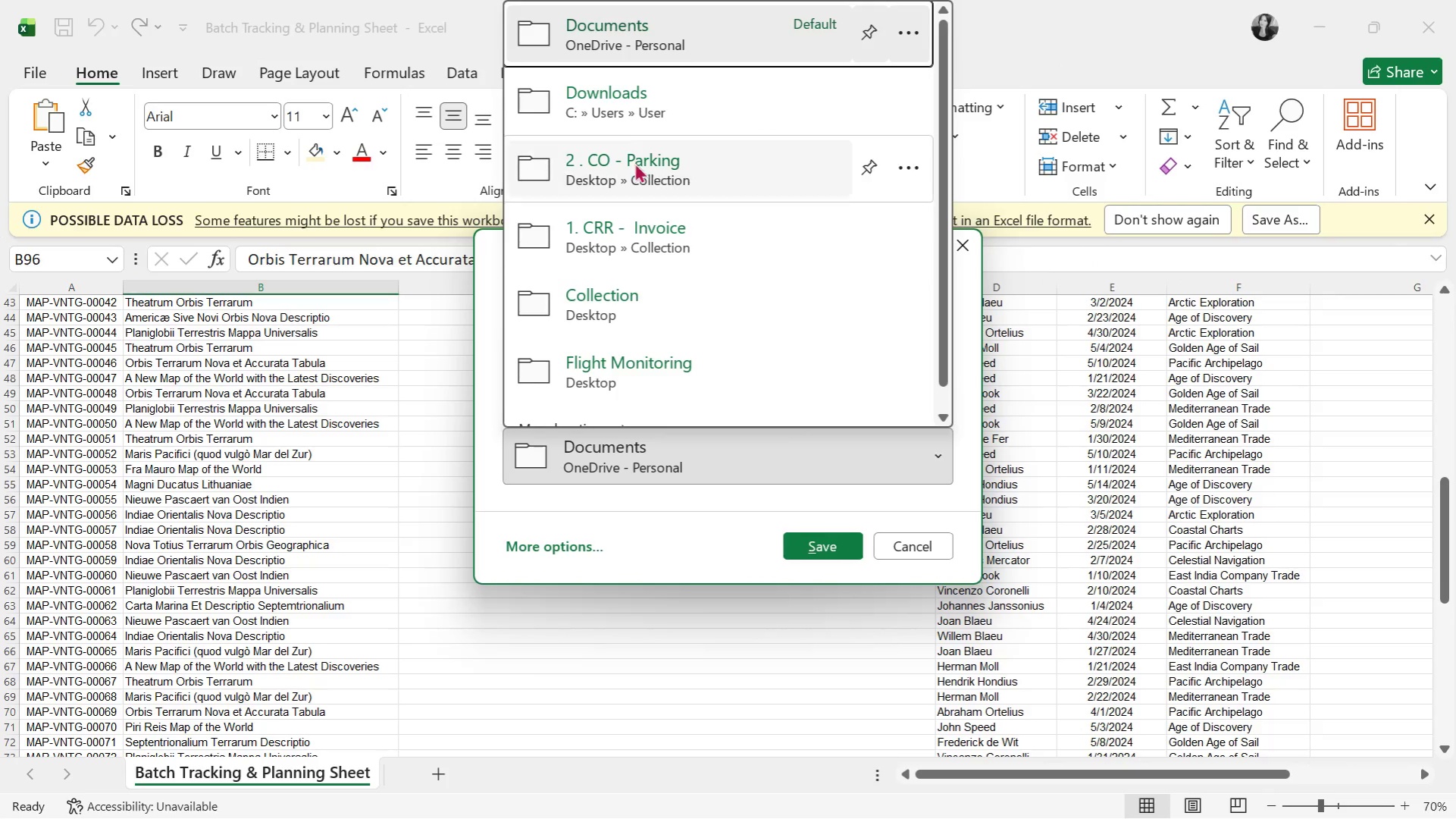 
left_click([643, 94])
 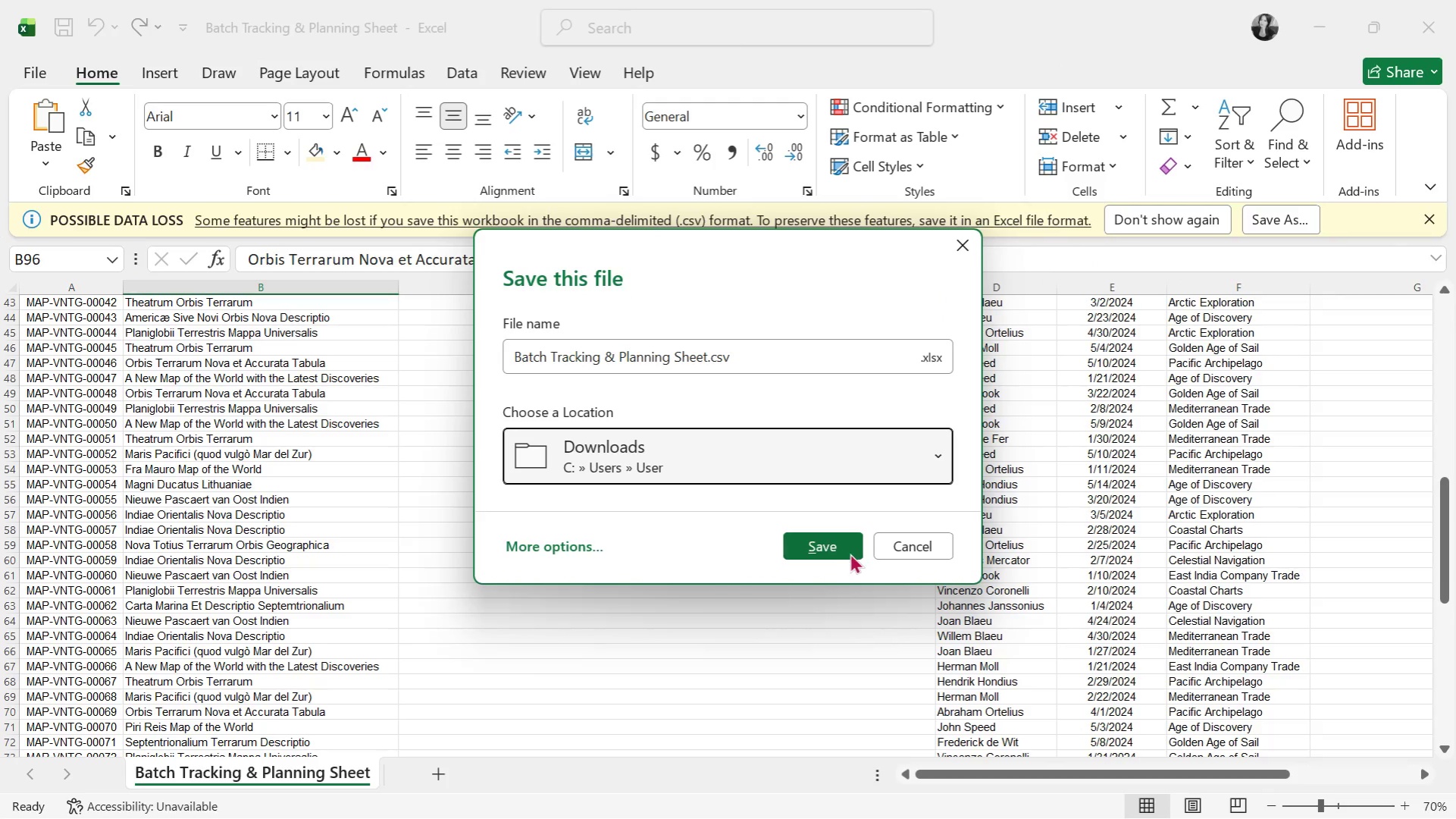 
left_click([846, 549])
 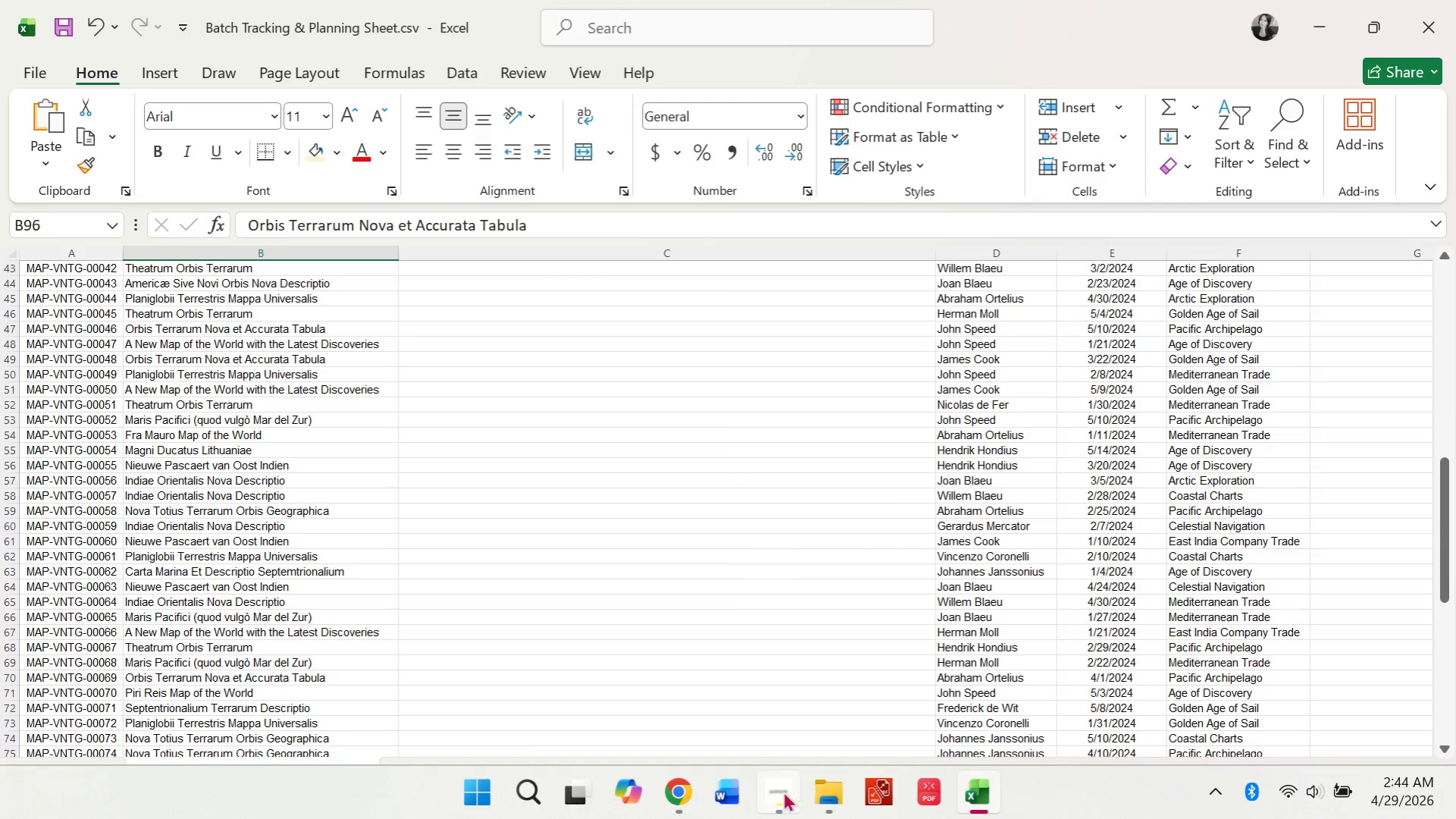 
left_click([831, 786])
 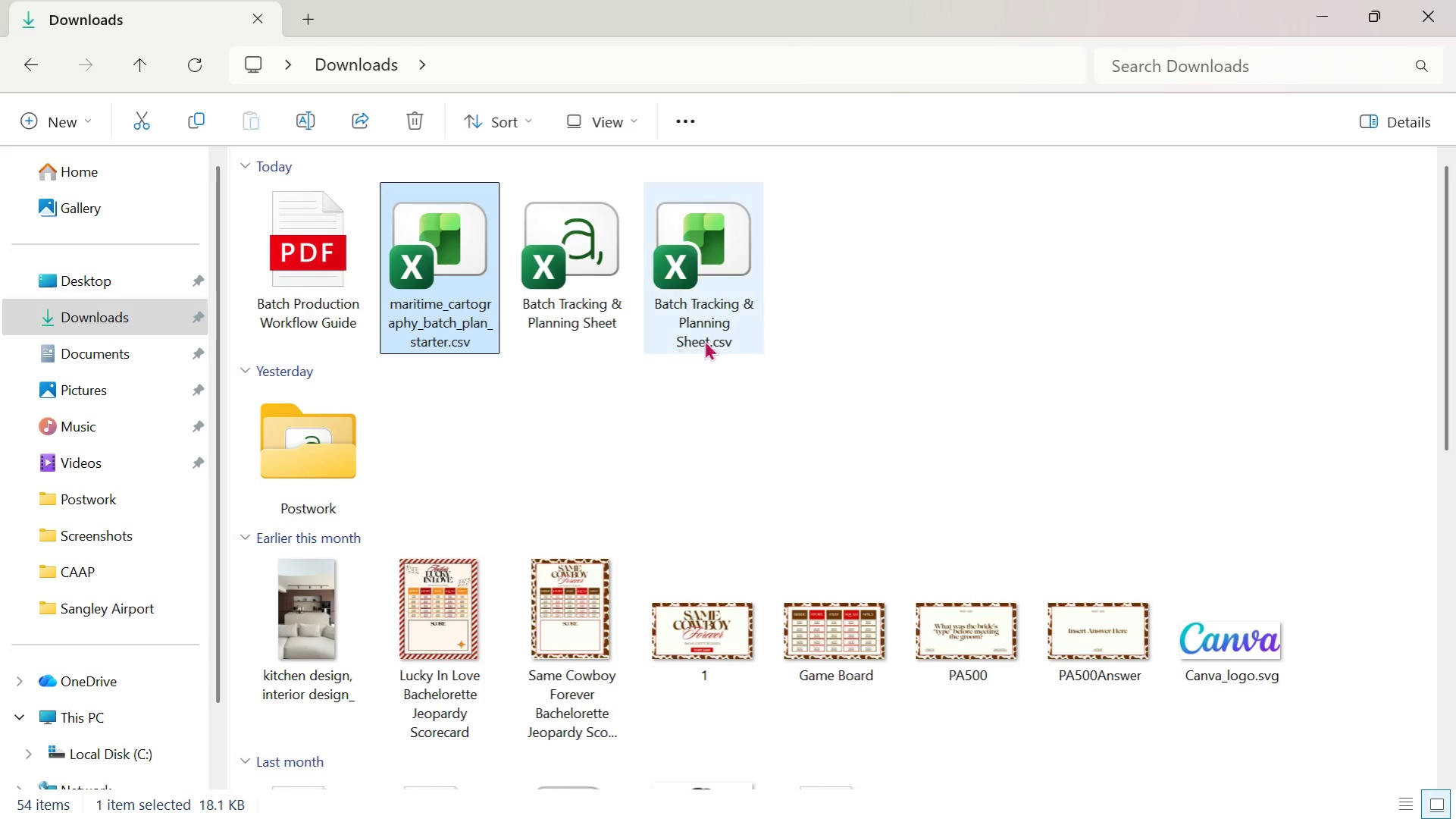 
mouse_move([496, 299])
 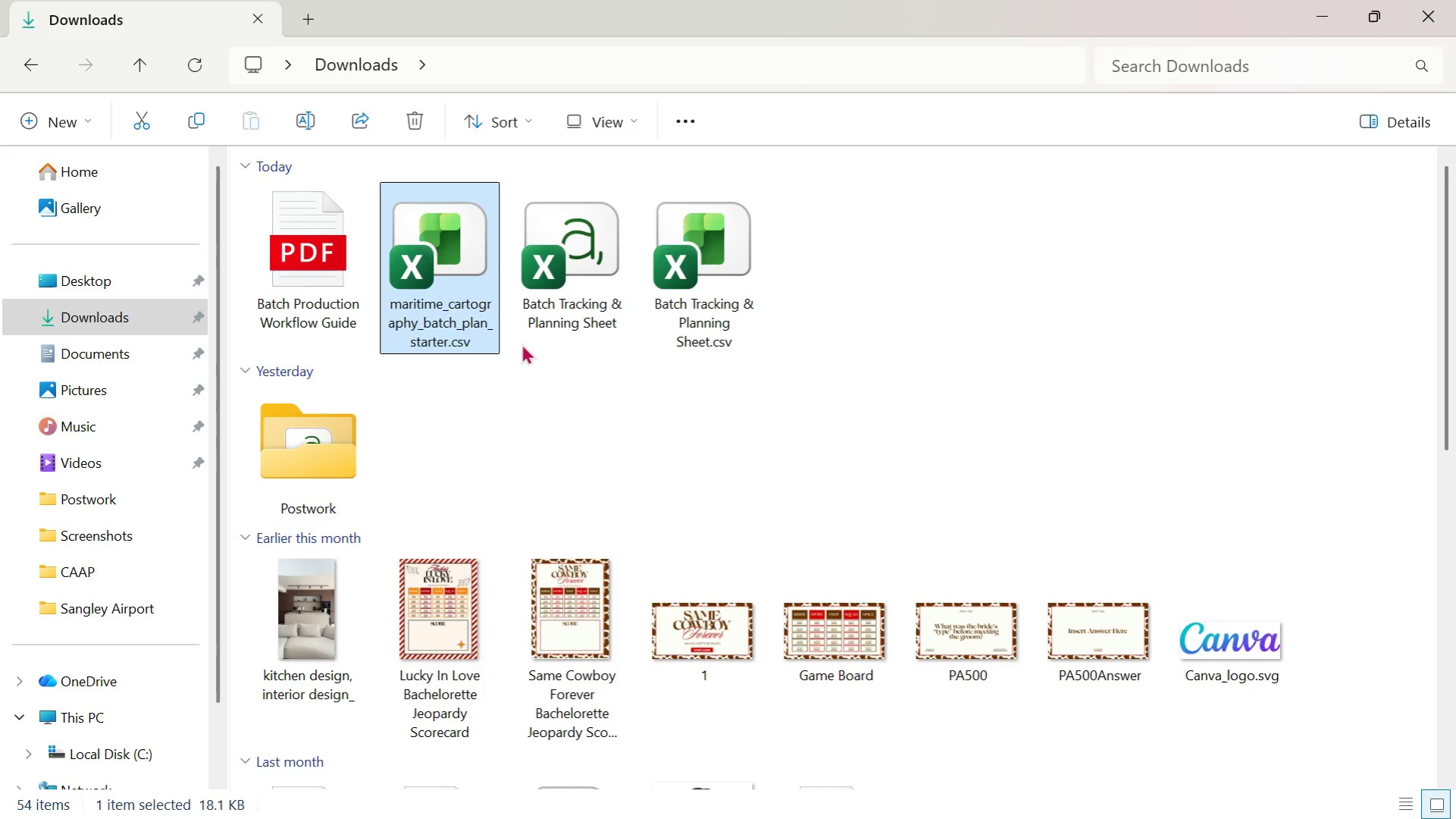 
double_click([692, 280])
 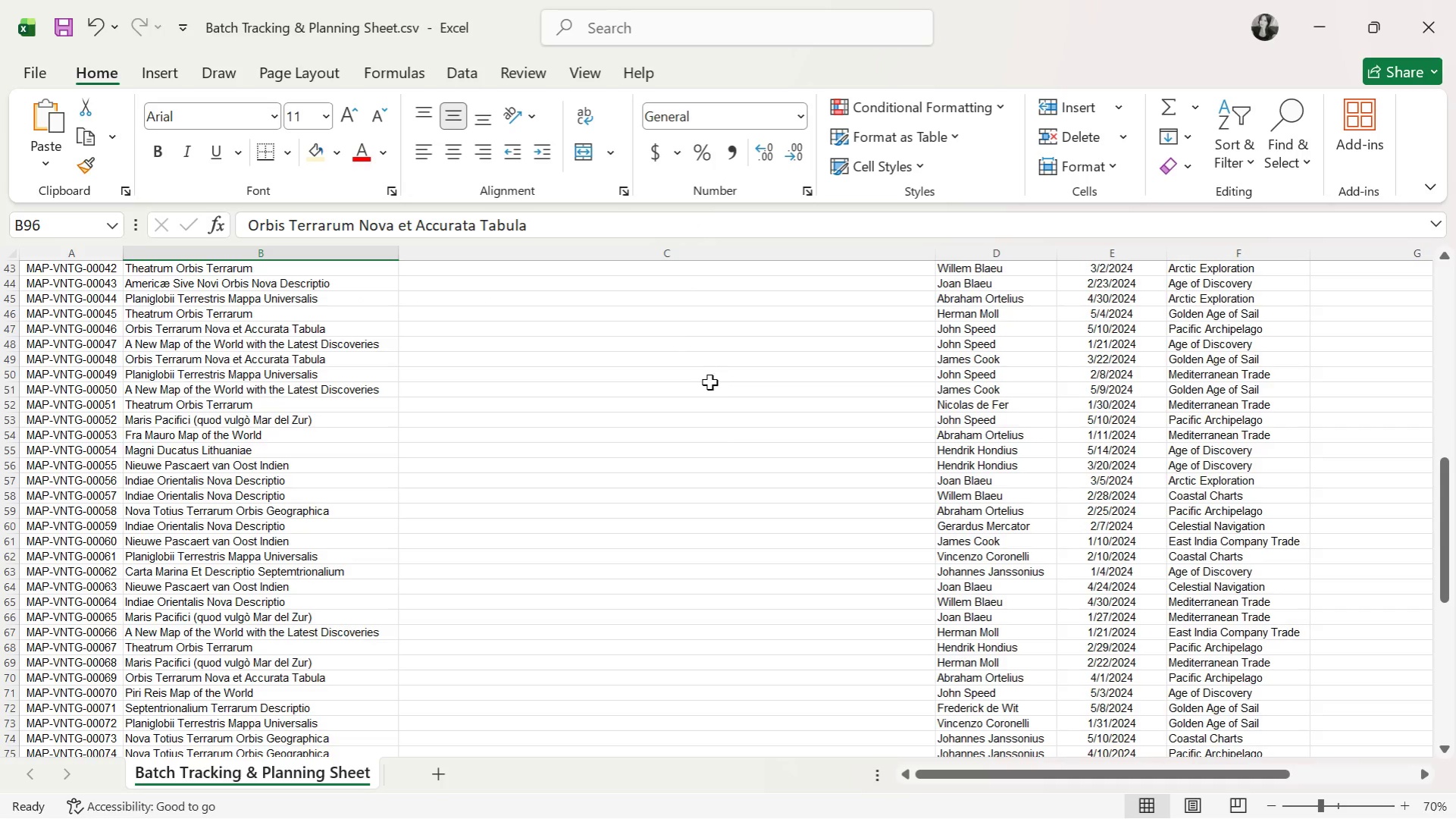 
key(Alt+Tab)
 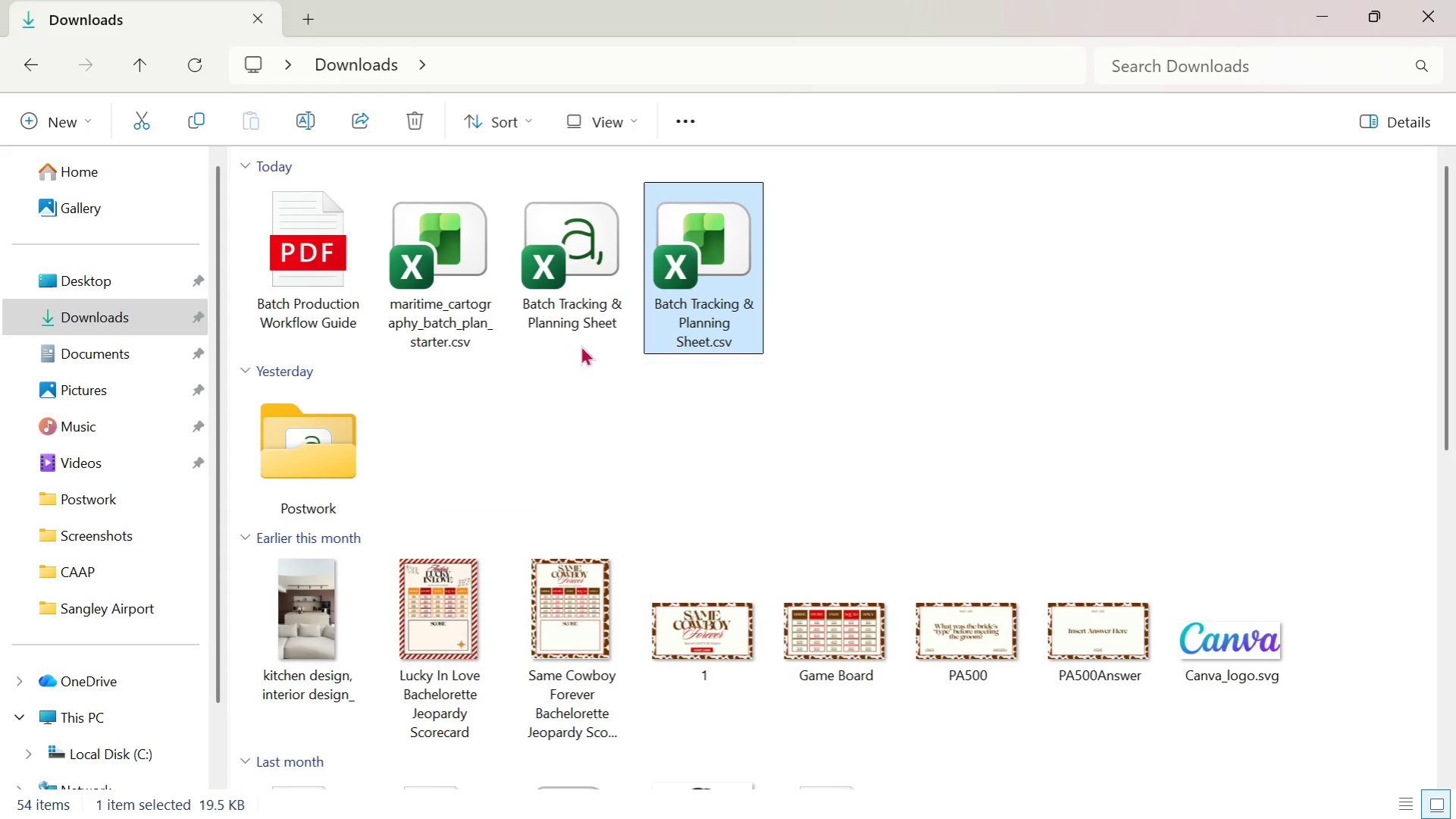 
scroll: coordinate [735, 513], scroll_direction: up, amount: 17.0
 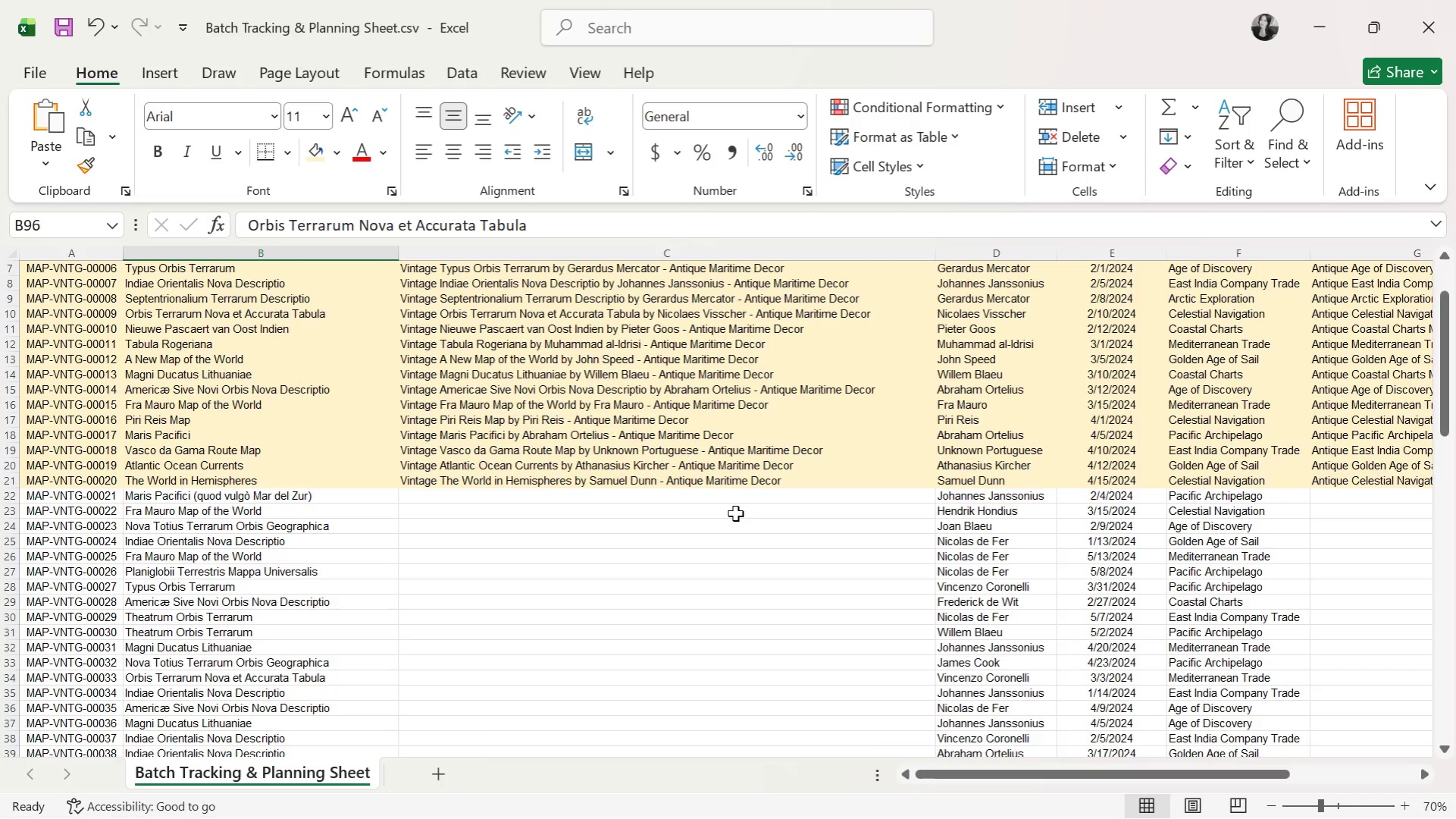 
double_click([581, 309])
 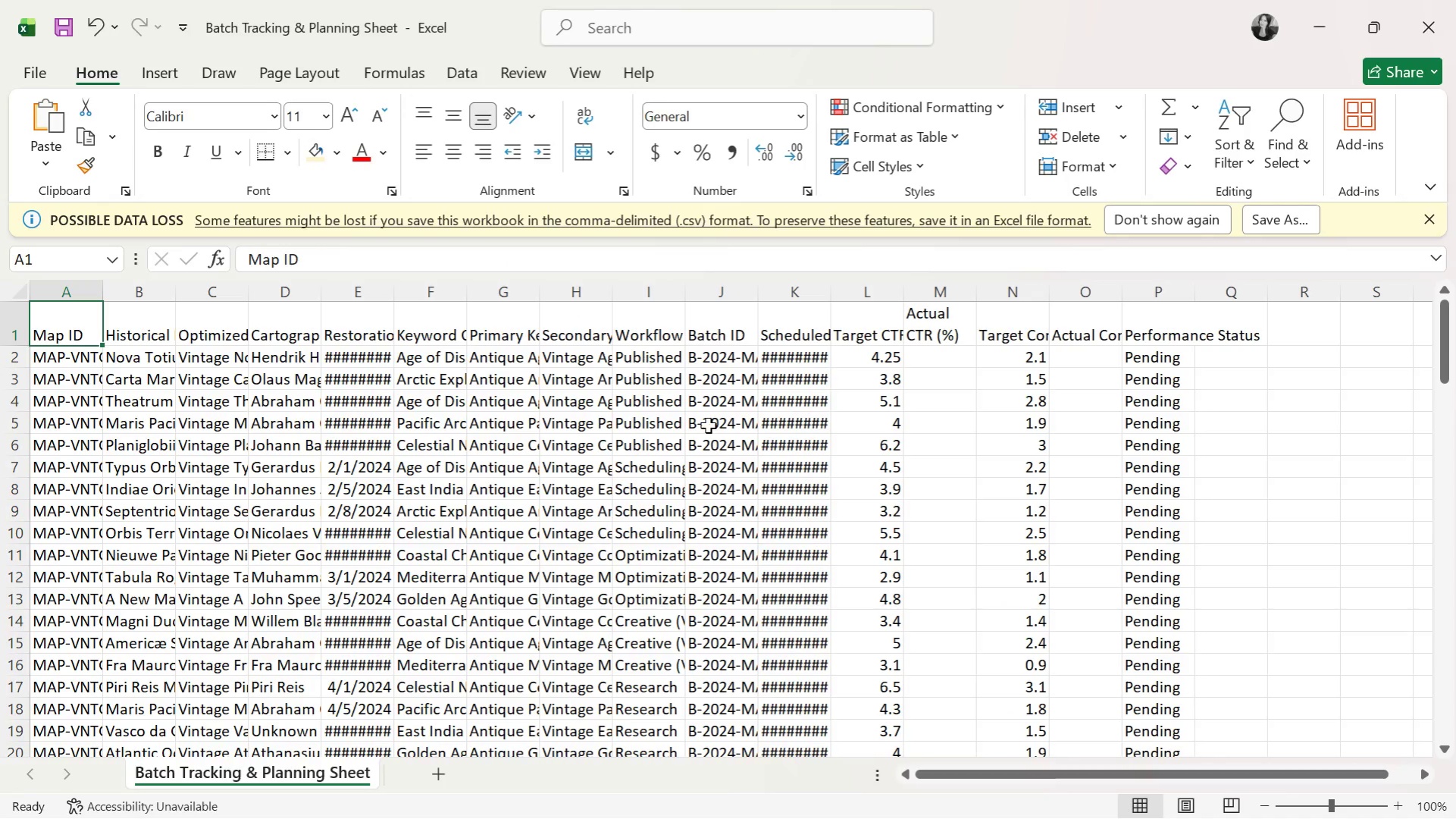 
left_click([1454, 0])
 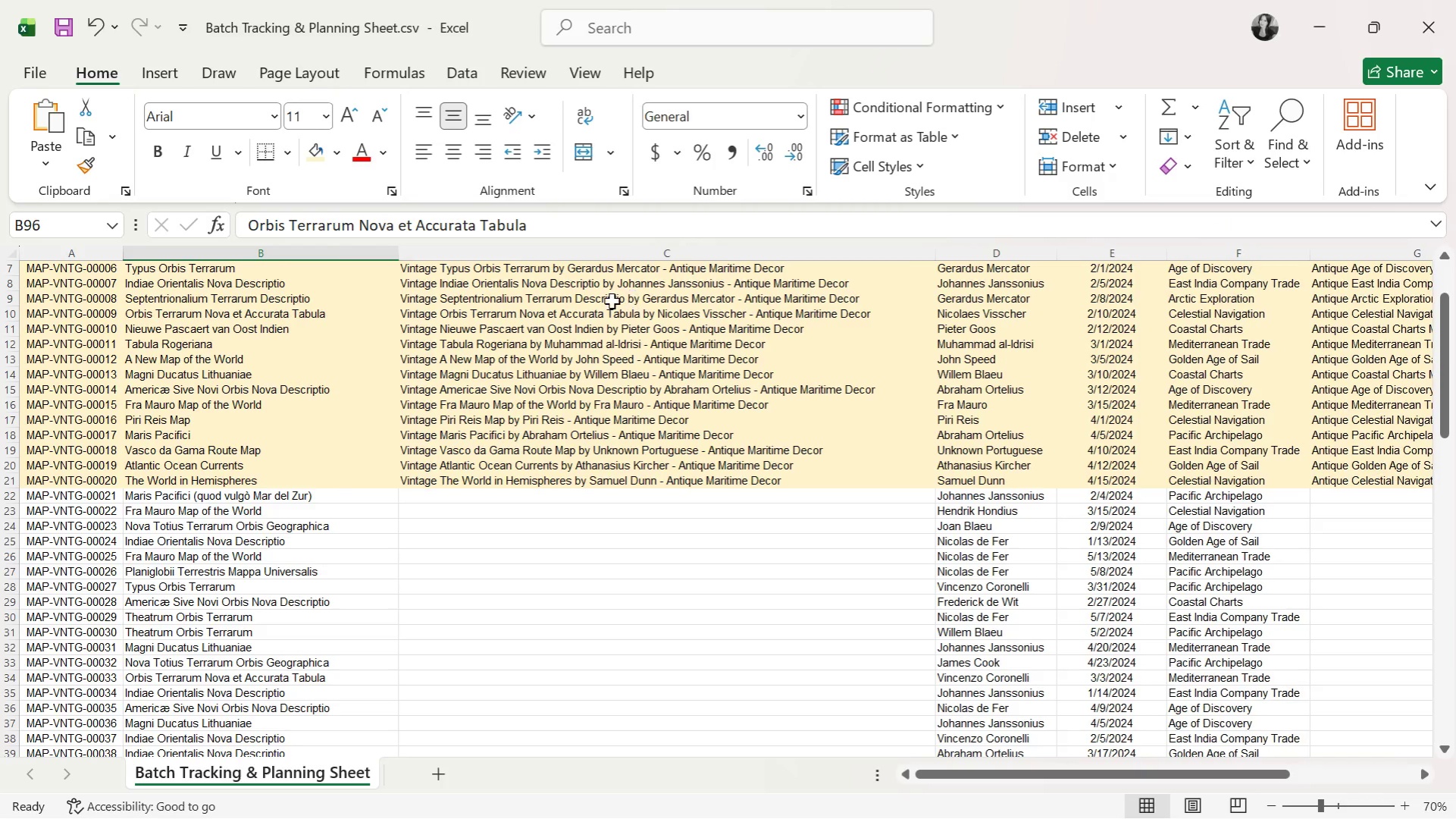 
key(Alt+AltLeft)
 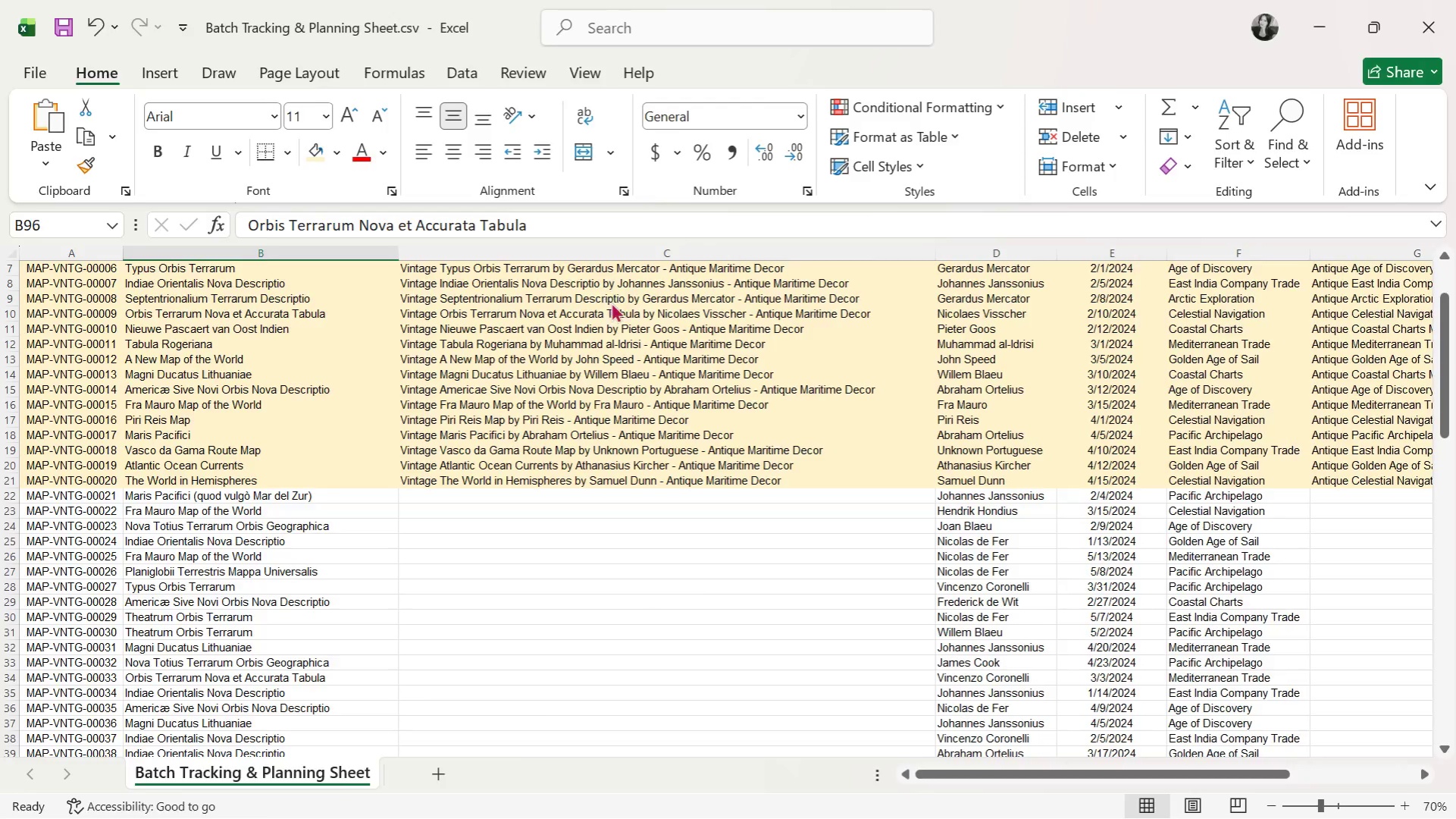 
key(Alt+Tab)
 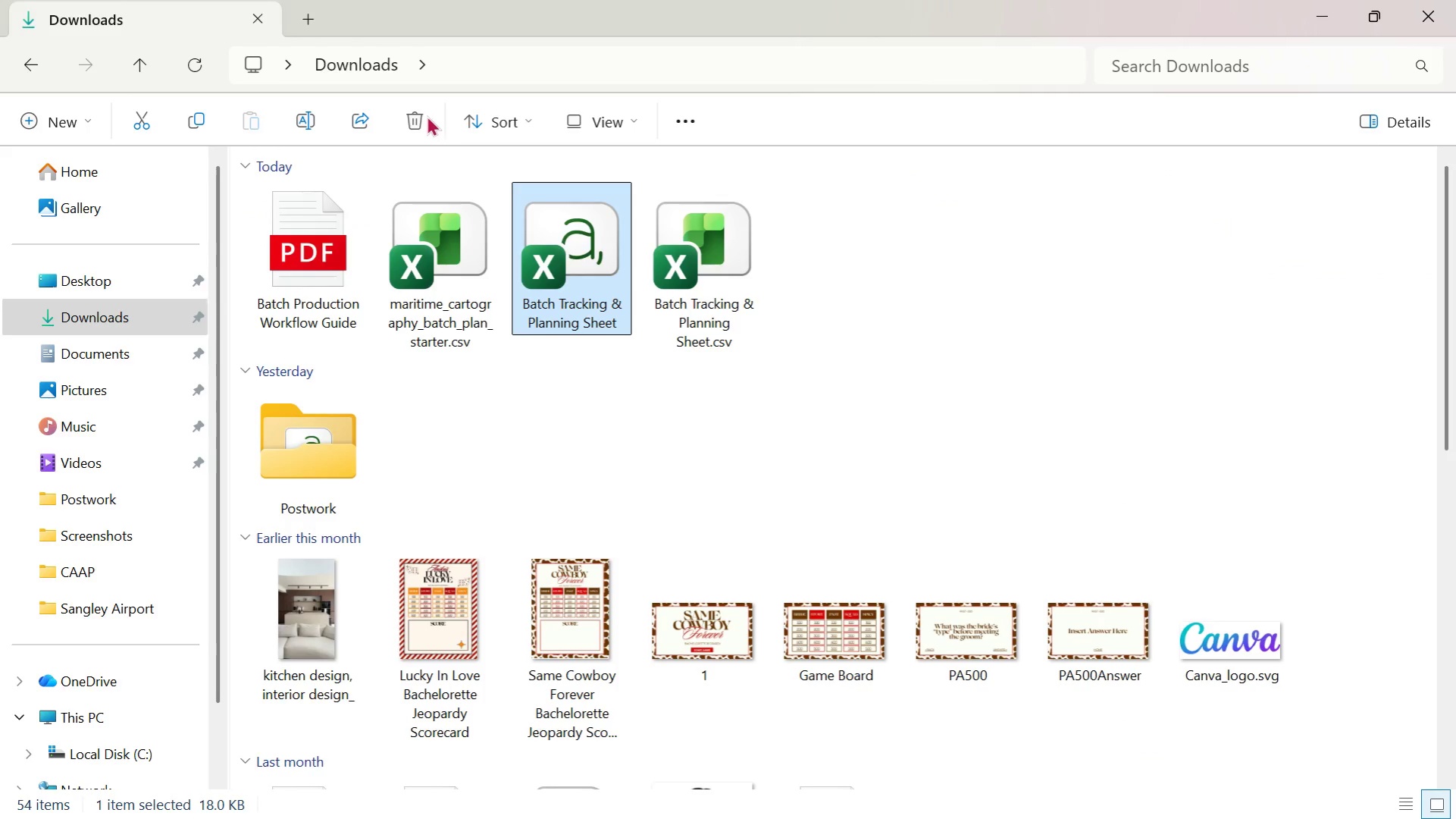 
left_click([416, 115])
 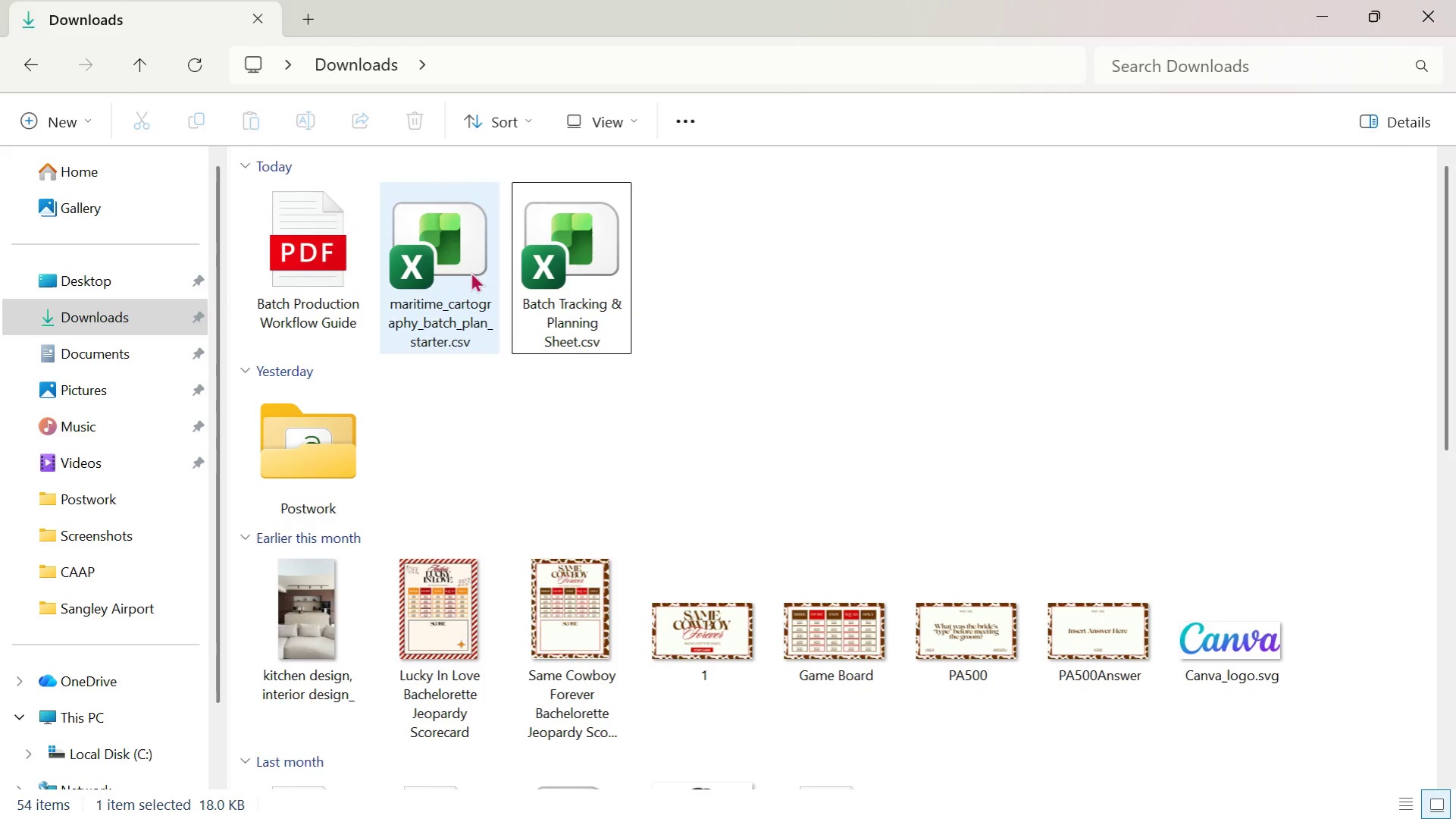 
double_click([471, 271])
 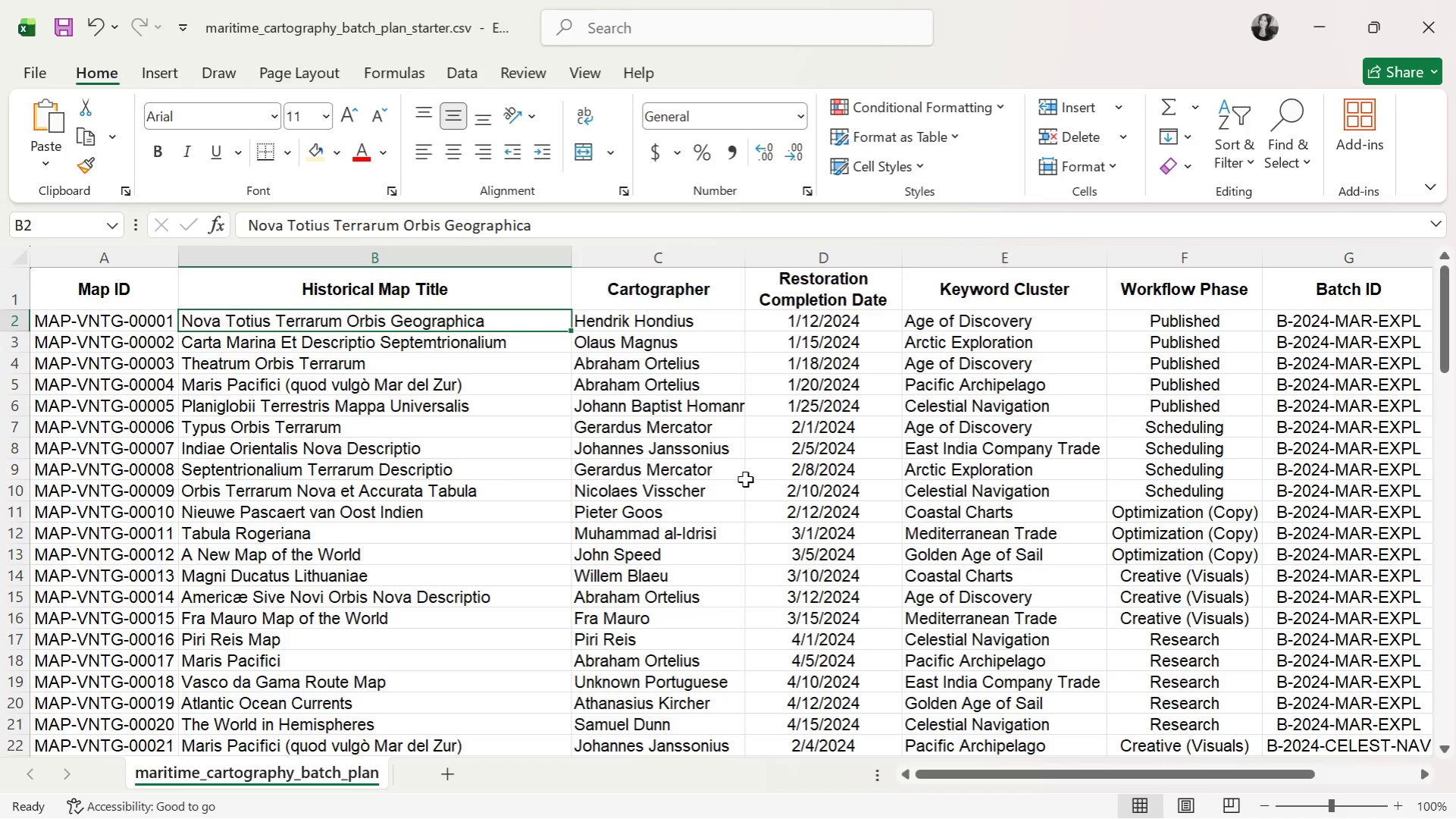 
key(Alt+AltLeft)
 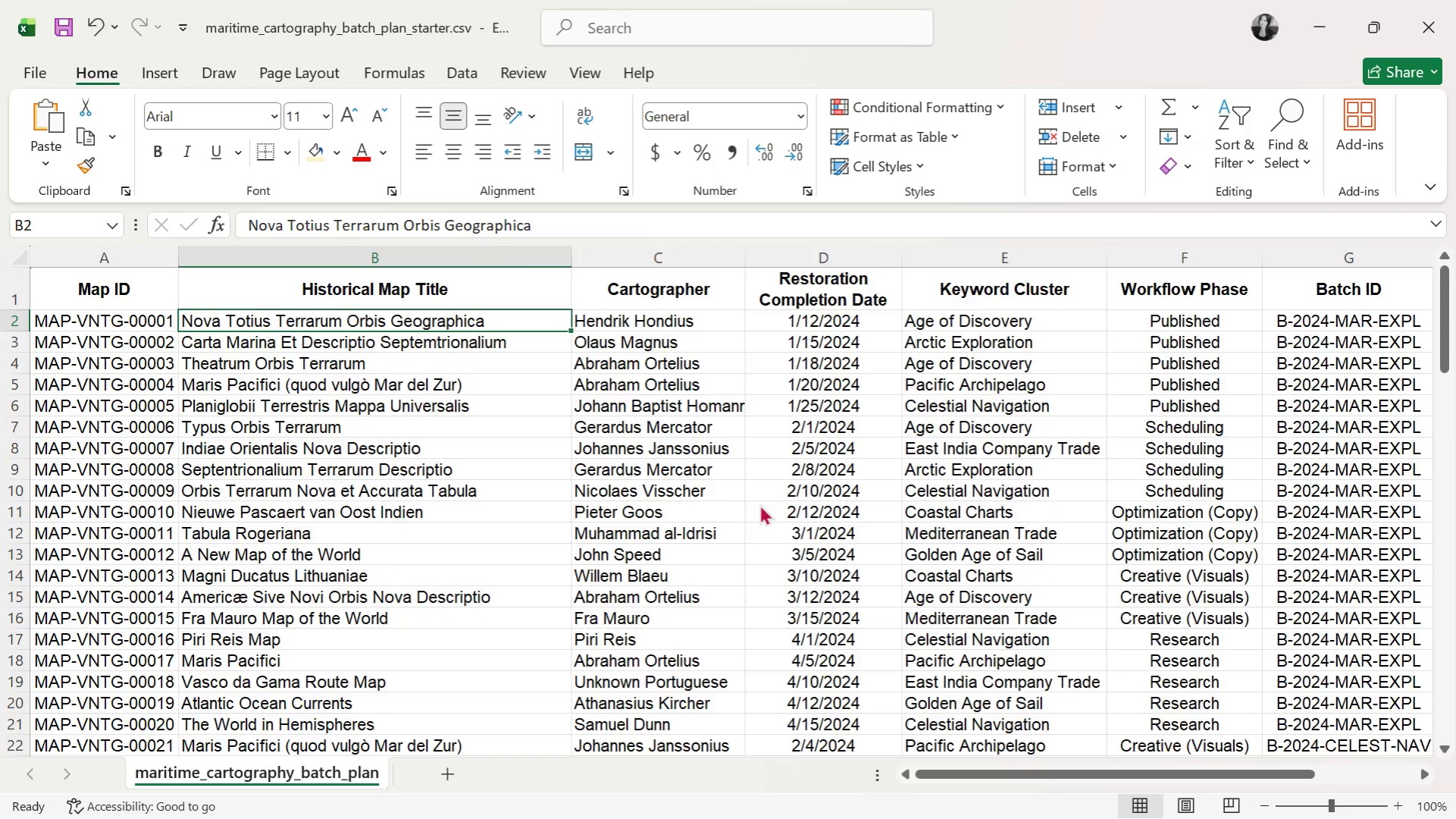 
key(Alt+Tab)
 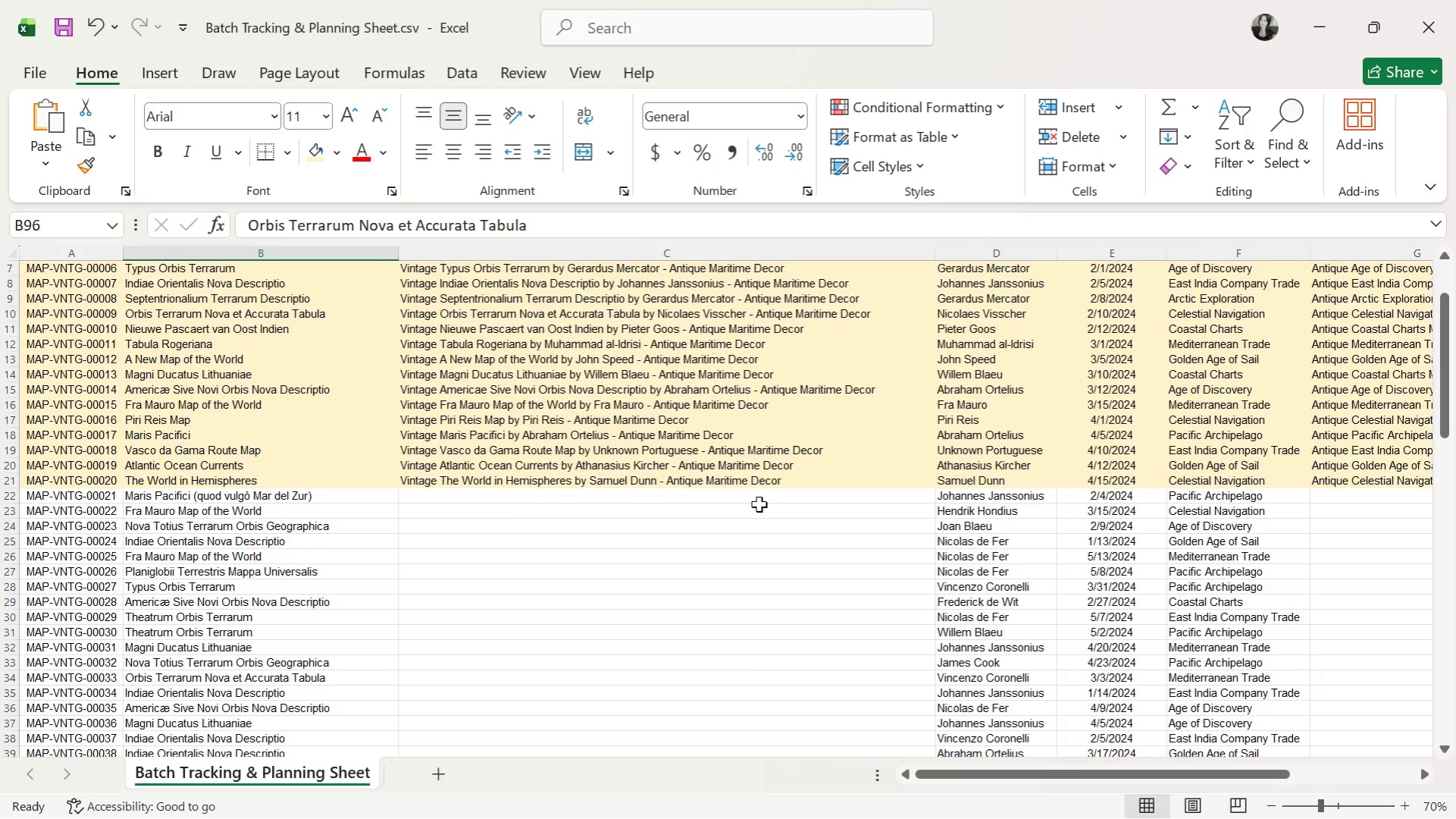 
scroll: coordinate [758, 505], scroll_direction: up, amount: 8.0
 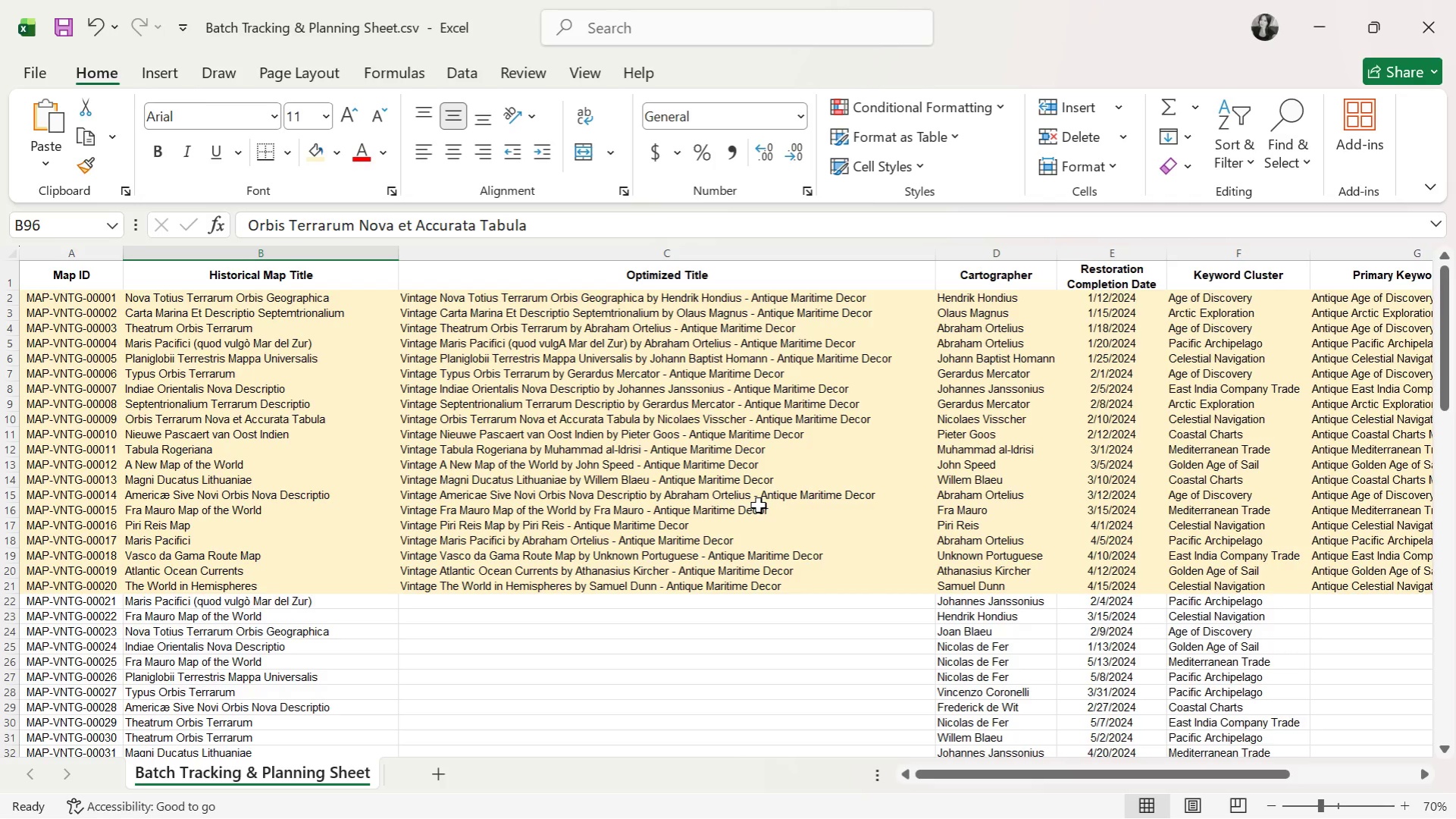 
key(Alt+AltLeft)
 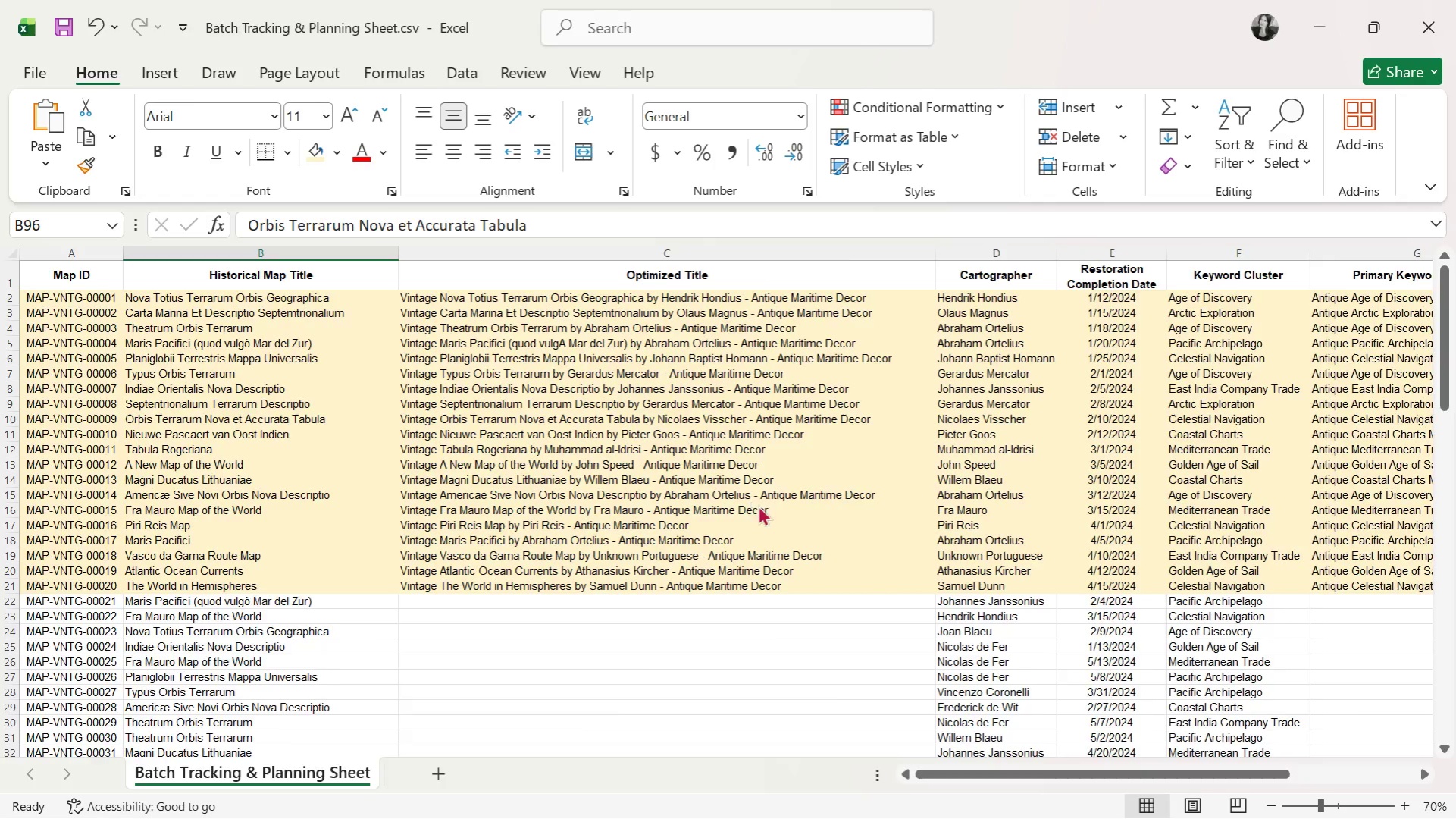 
key(Alt+Tab)
 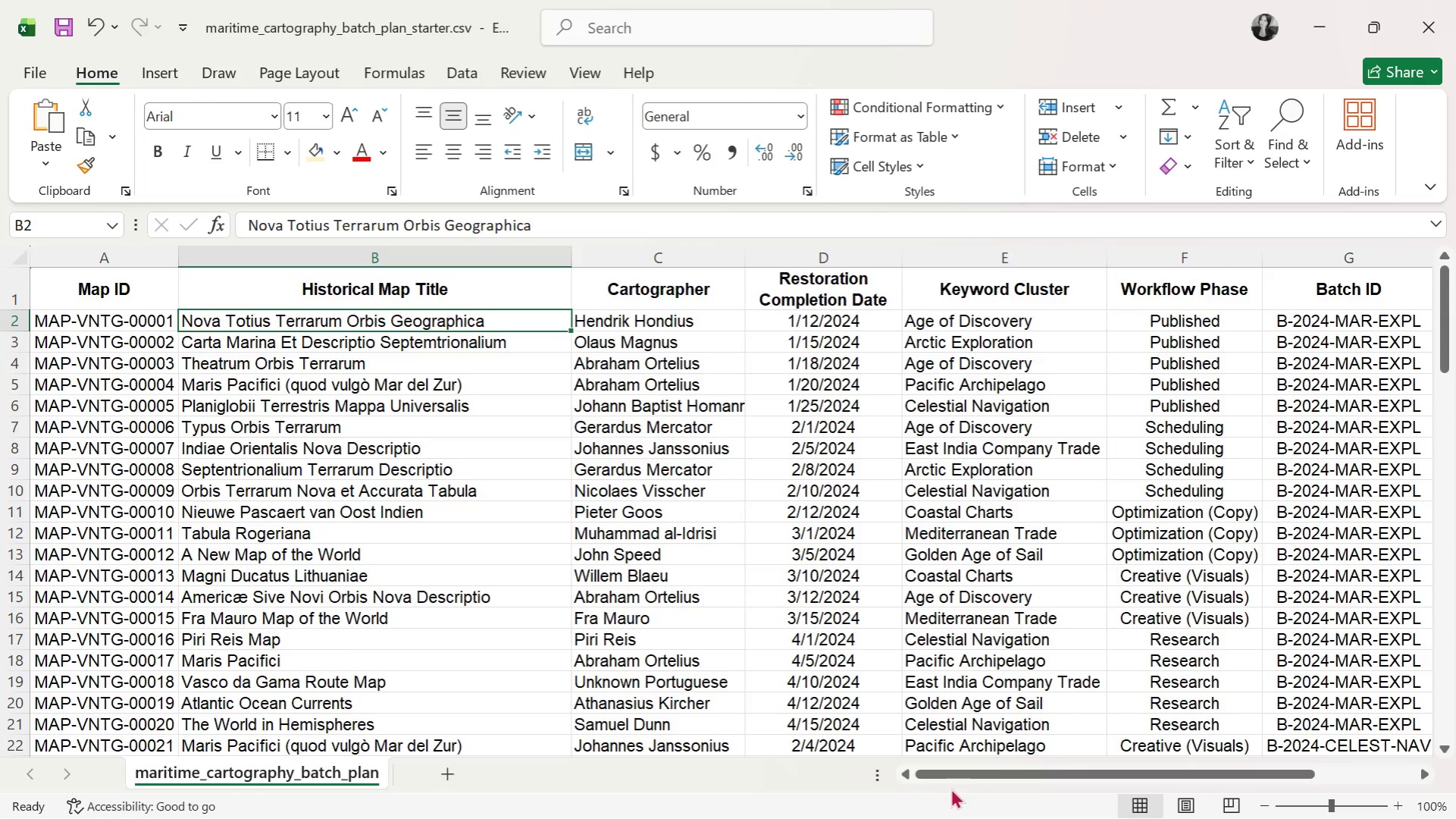 
left_click_drag(start_coordinate=[953, 775], to_coordinate=[1119, 764])
 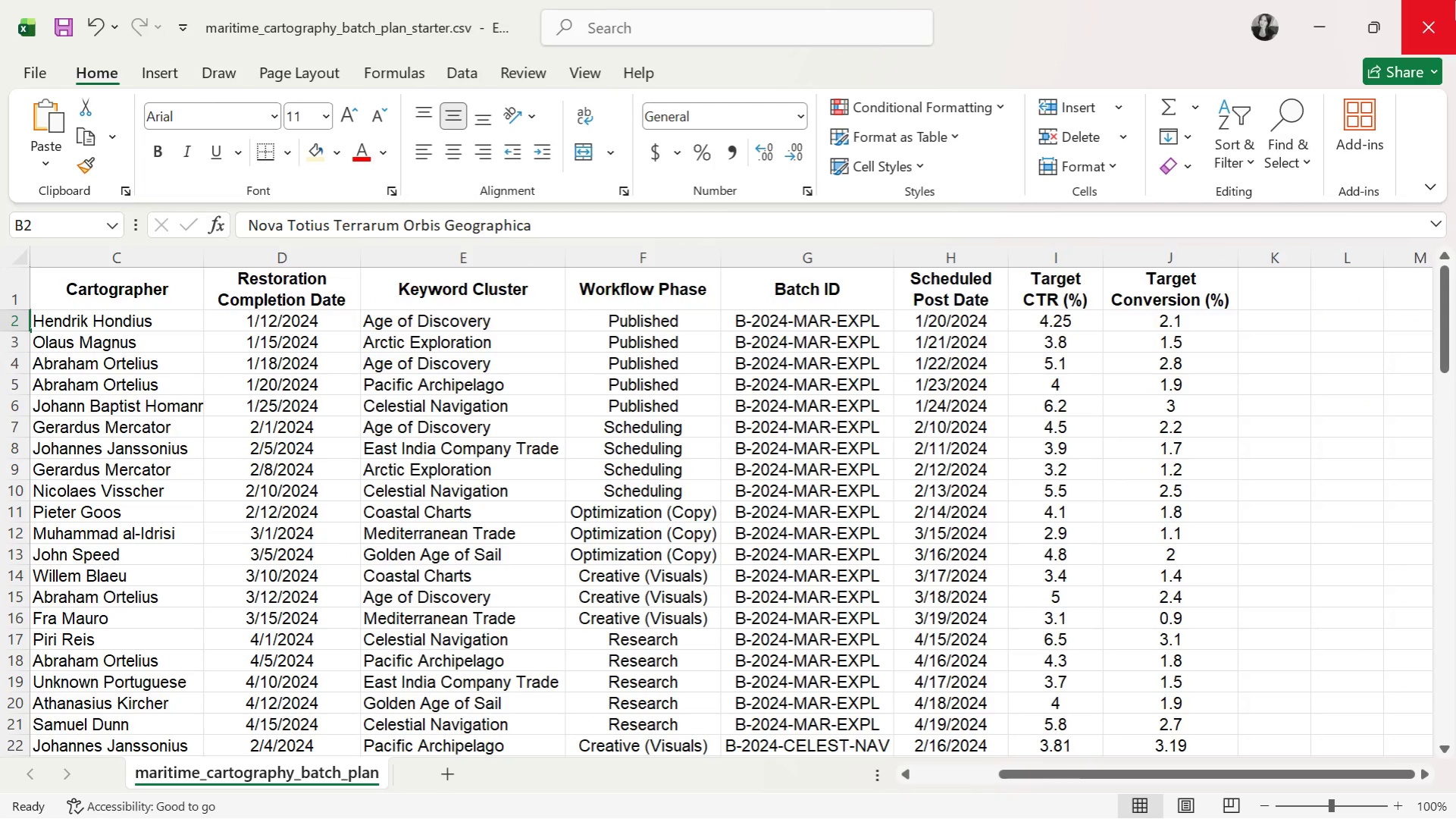 
left_click([1454, 0])
 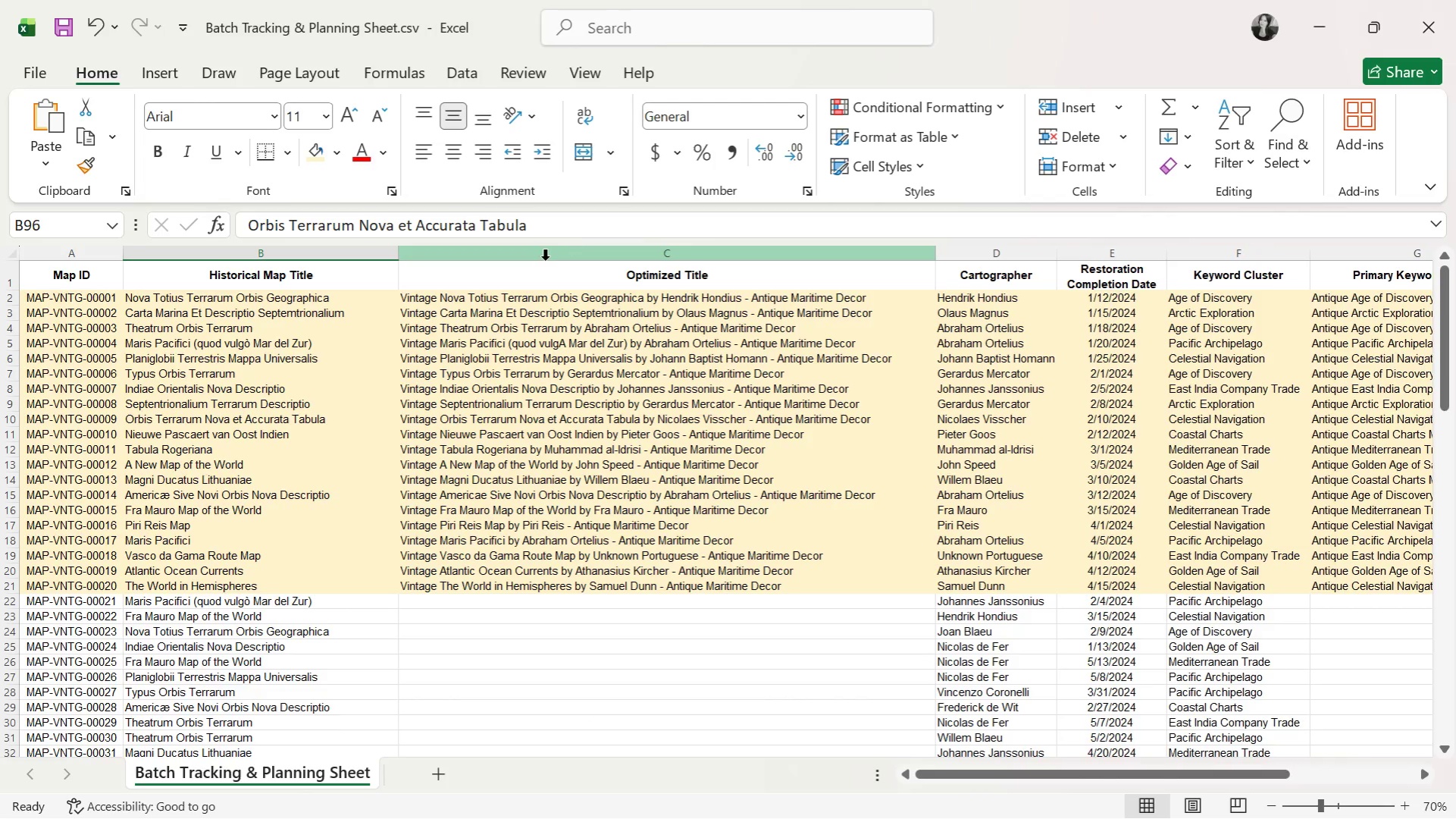 
key(Alt+AltLeft)
 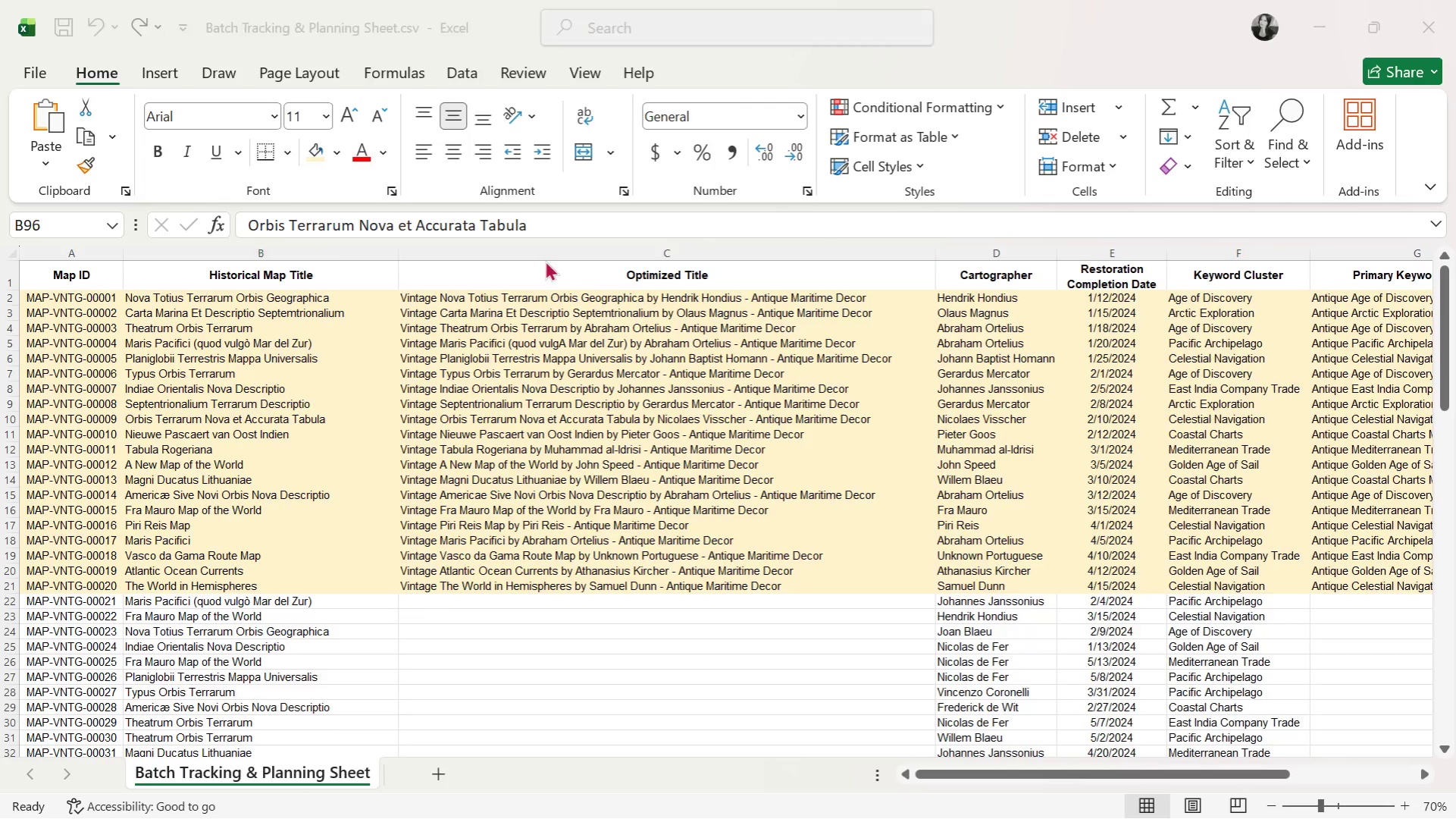 
key(Alt+Tab)
 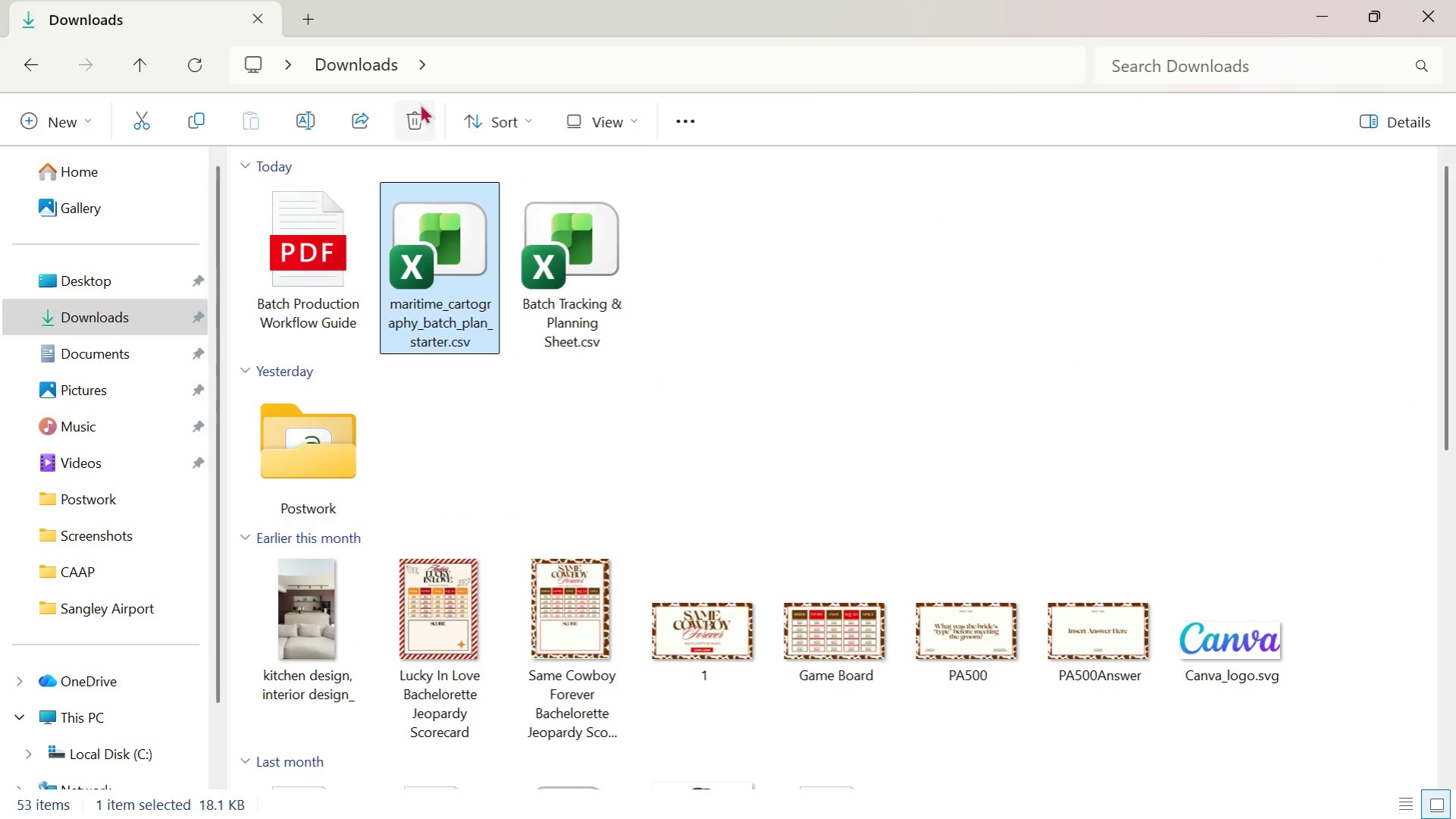 
left_click([414, 108])
 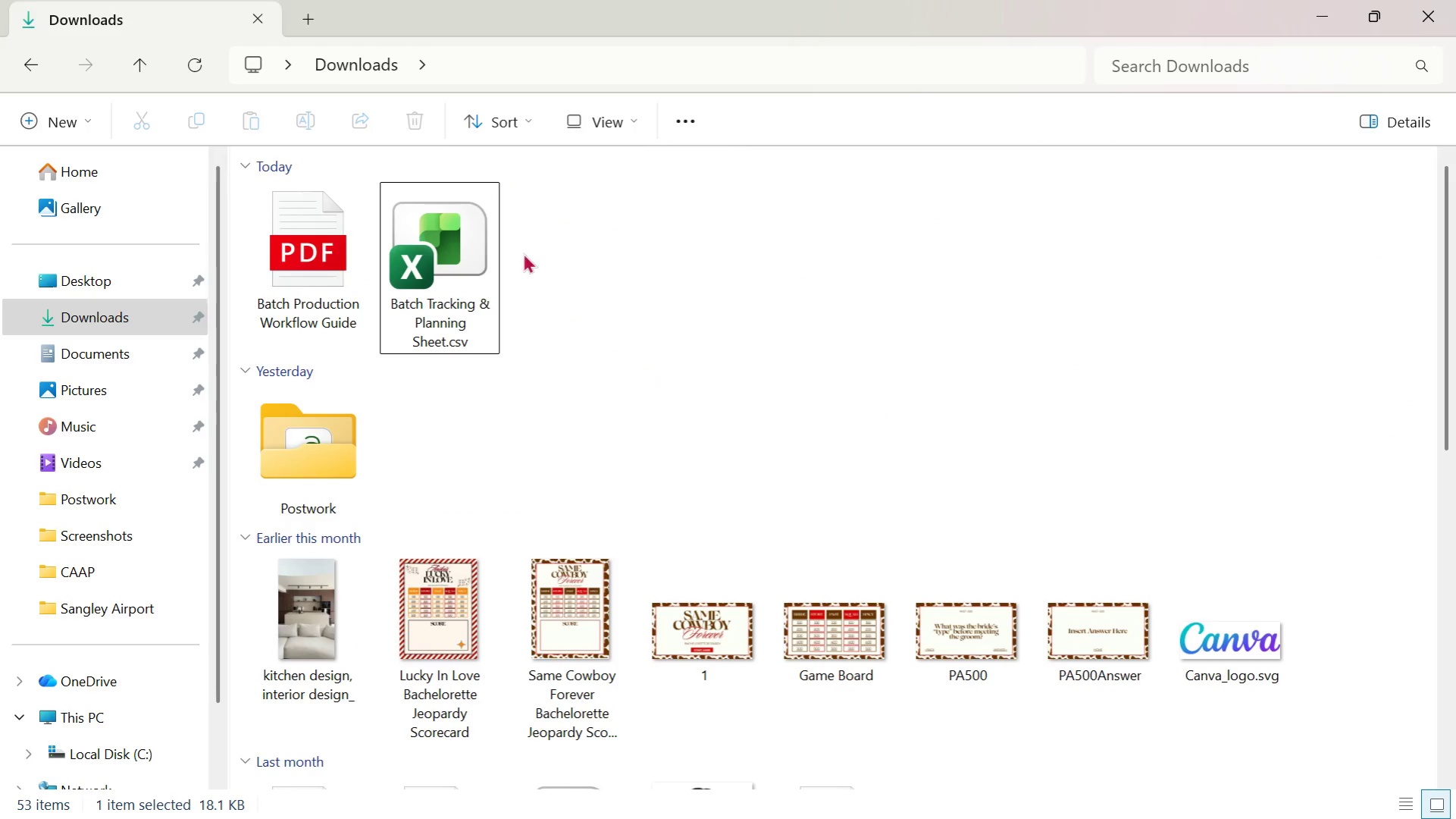 
left_click([457, 275])
 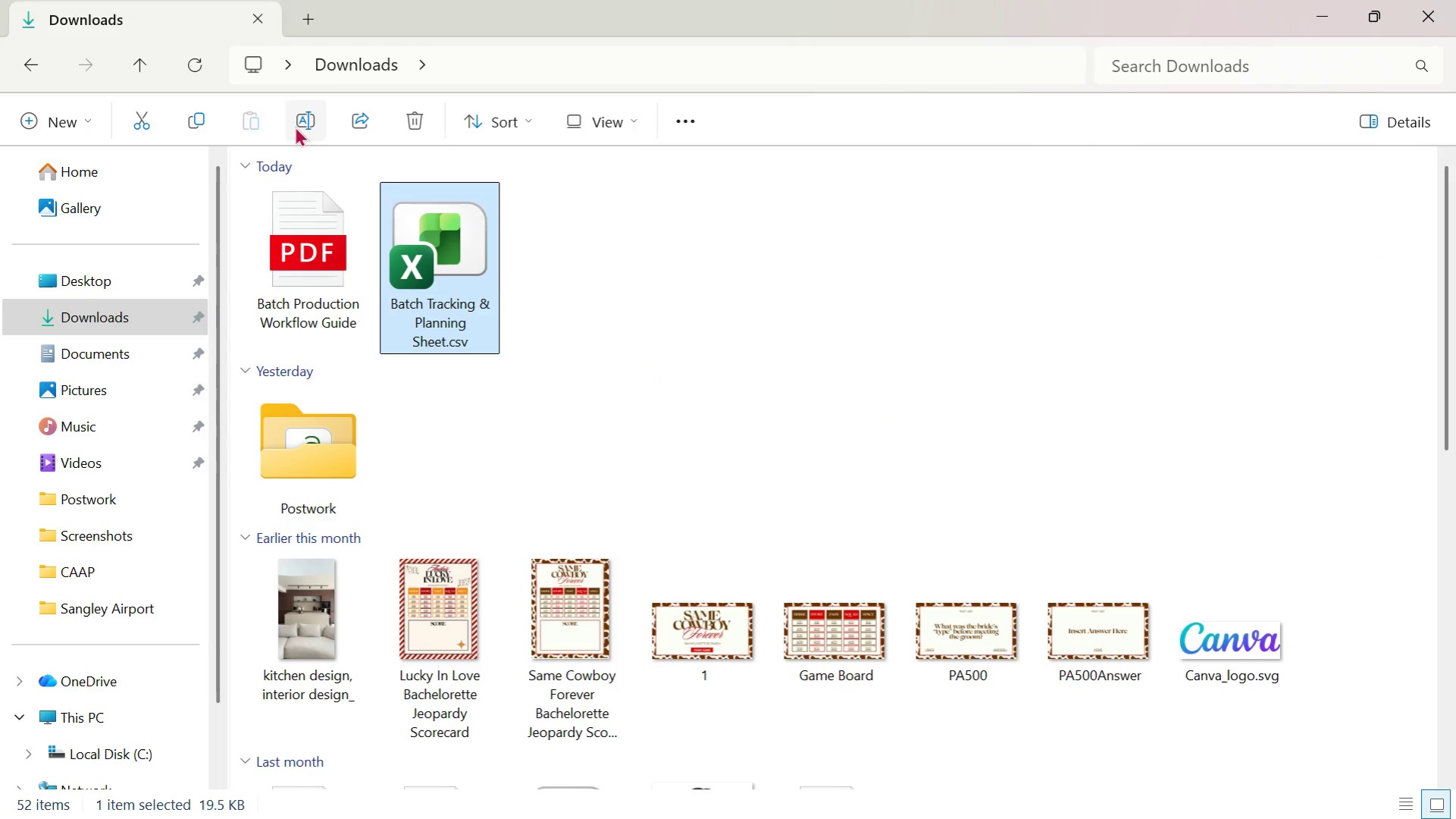 
left_click([295, 124])
 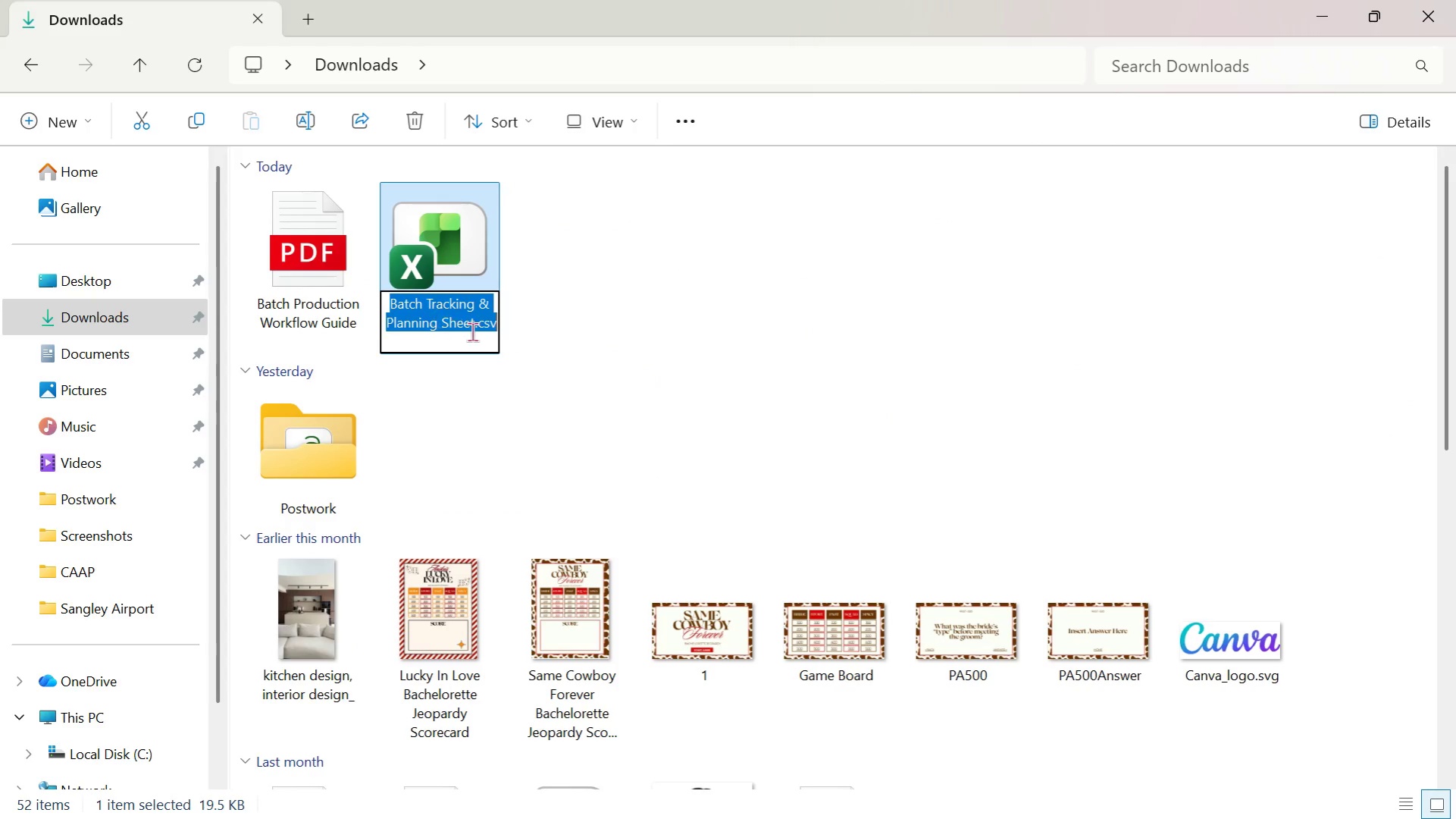 
left_click([473, 331])
 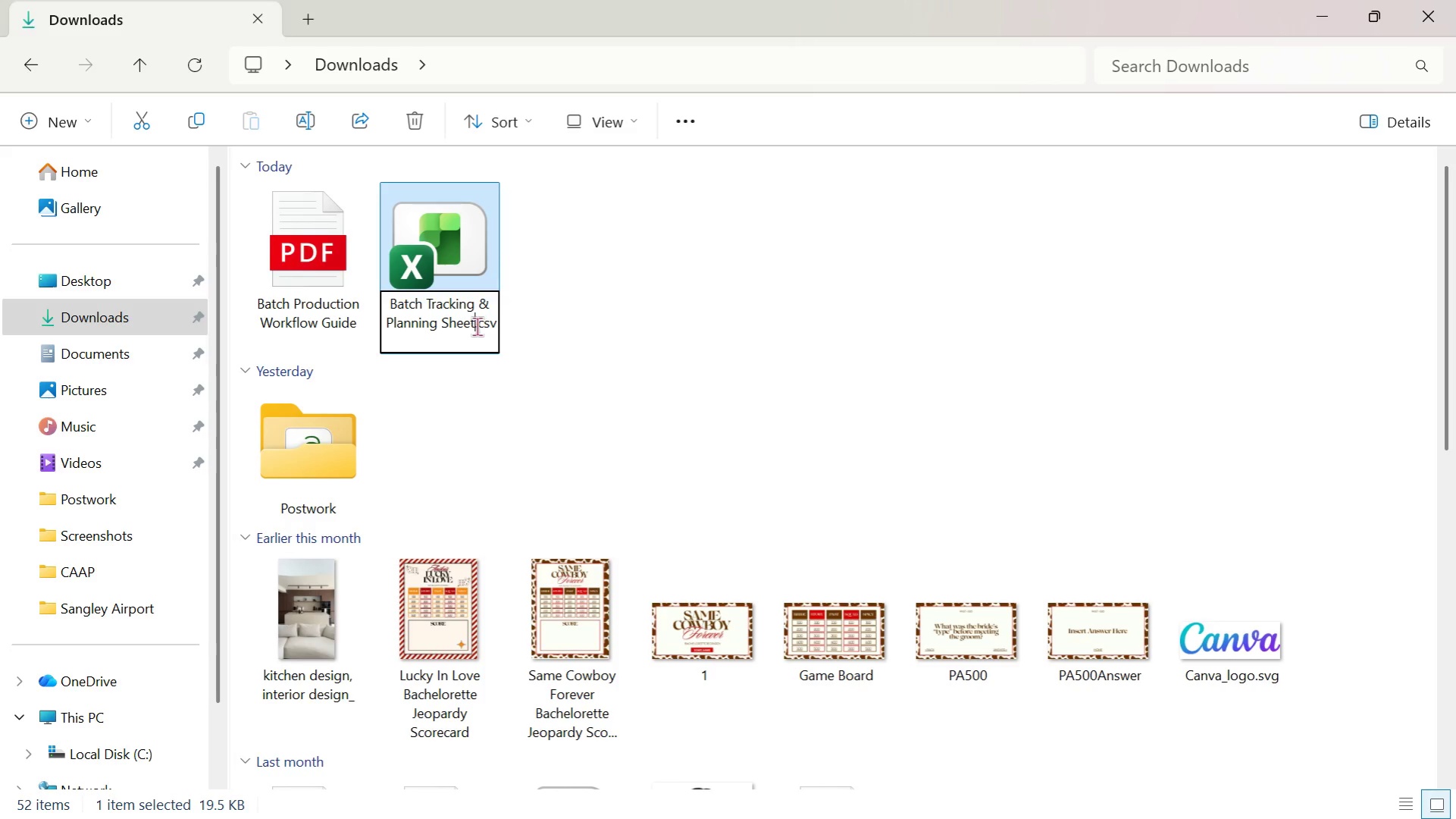 
left_click_drag(start_coordinate=[477, 326], to_coordinate=[524, 323])
 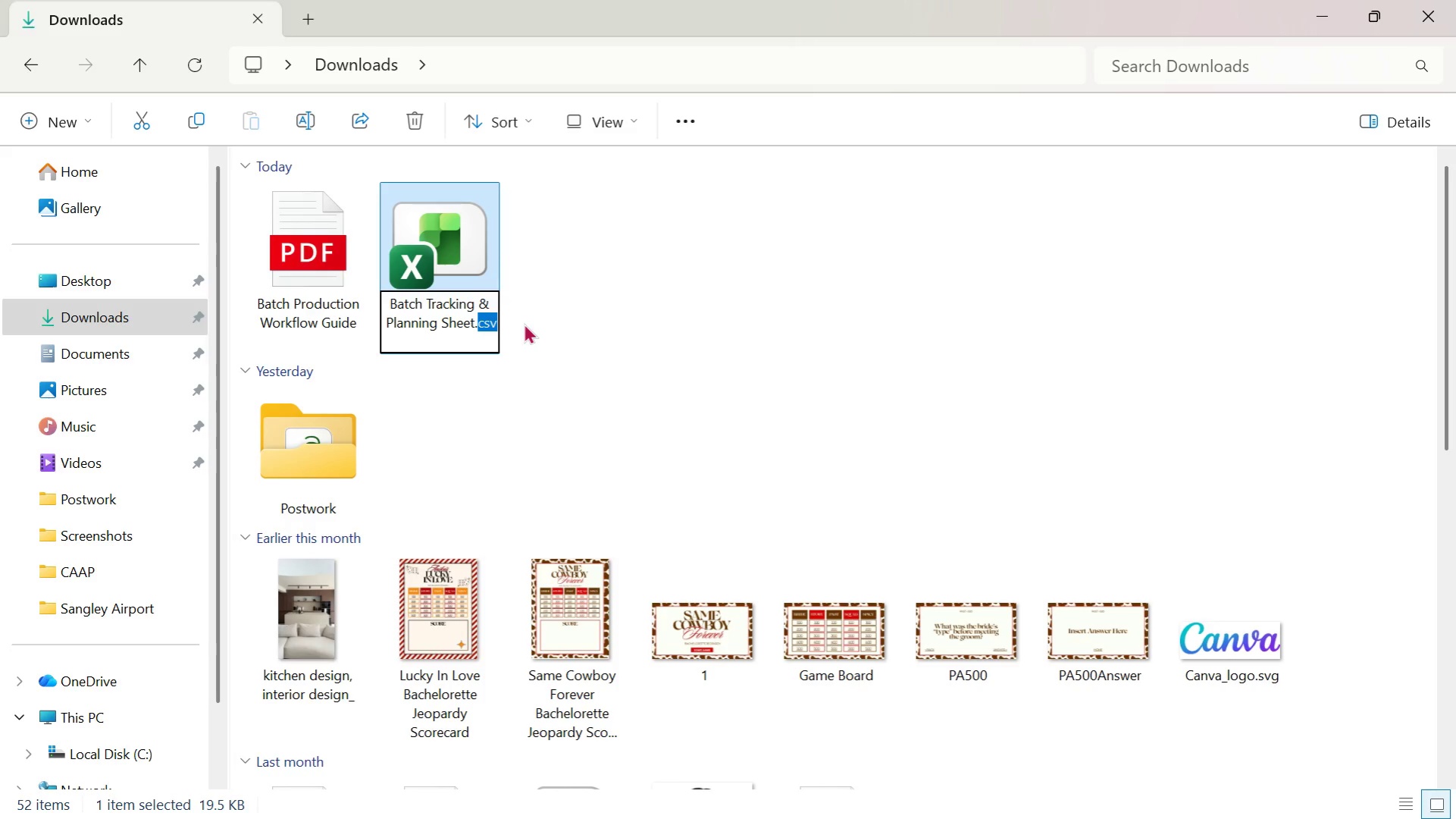 
key(Backspace)